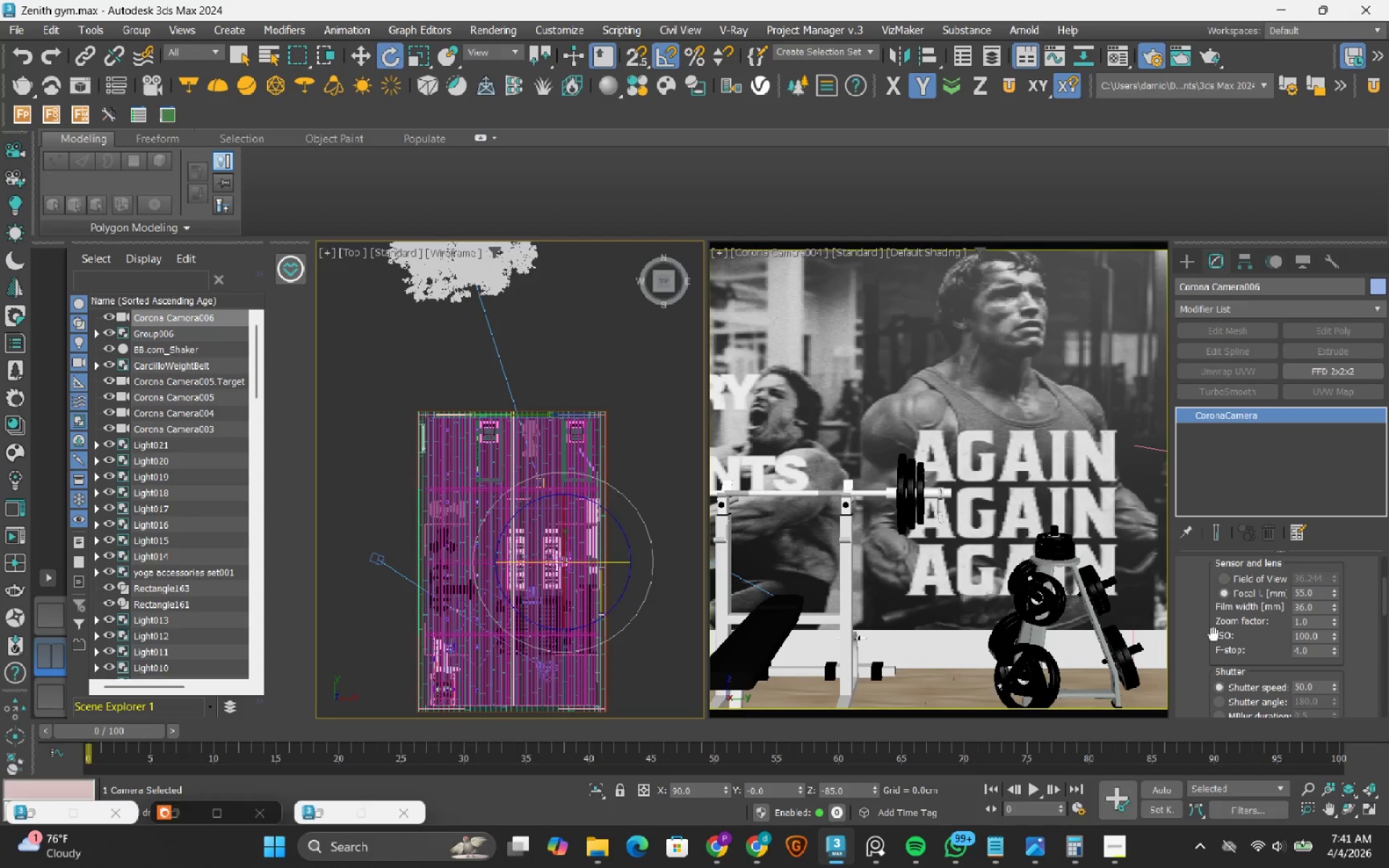 
scroll: coordinate [1199, 668], scroll_direction: down, amount: 13.0
 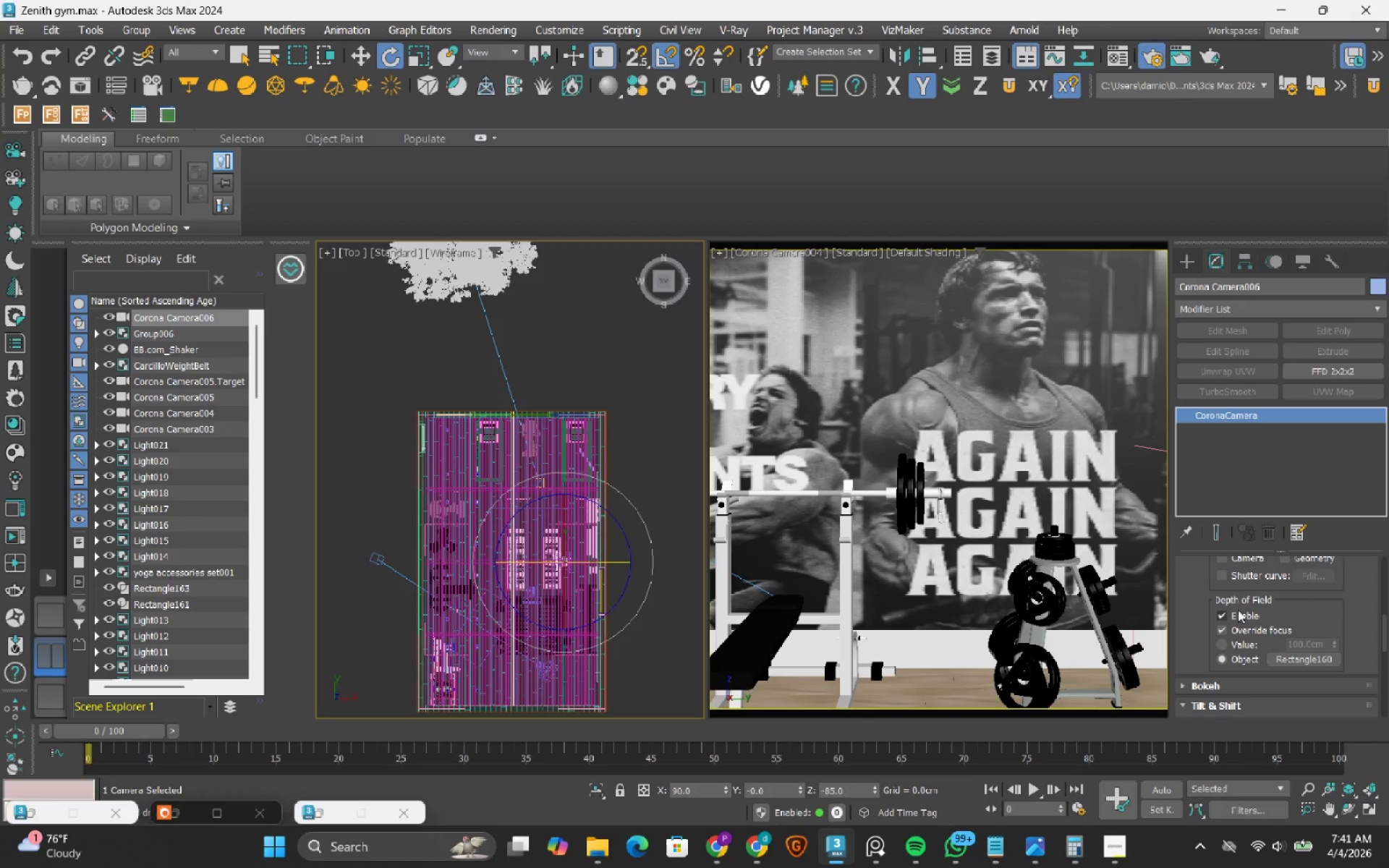 
left_click([1238, 610])
 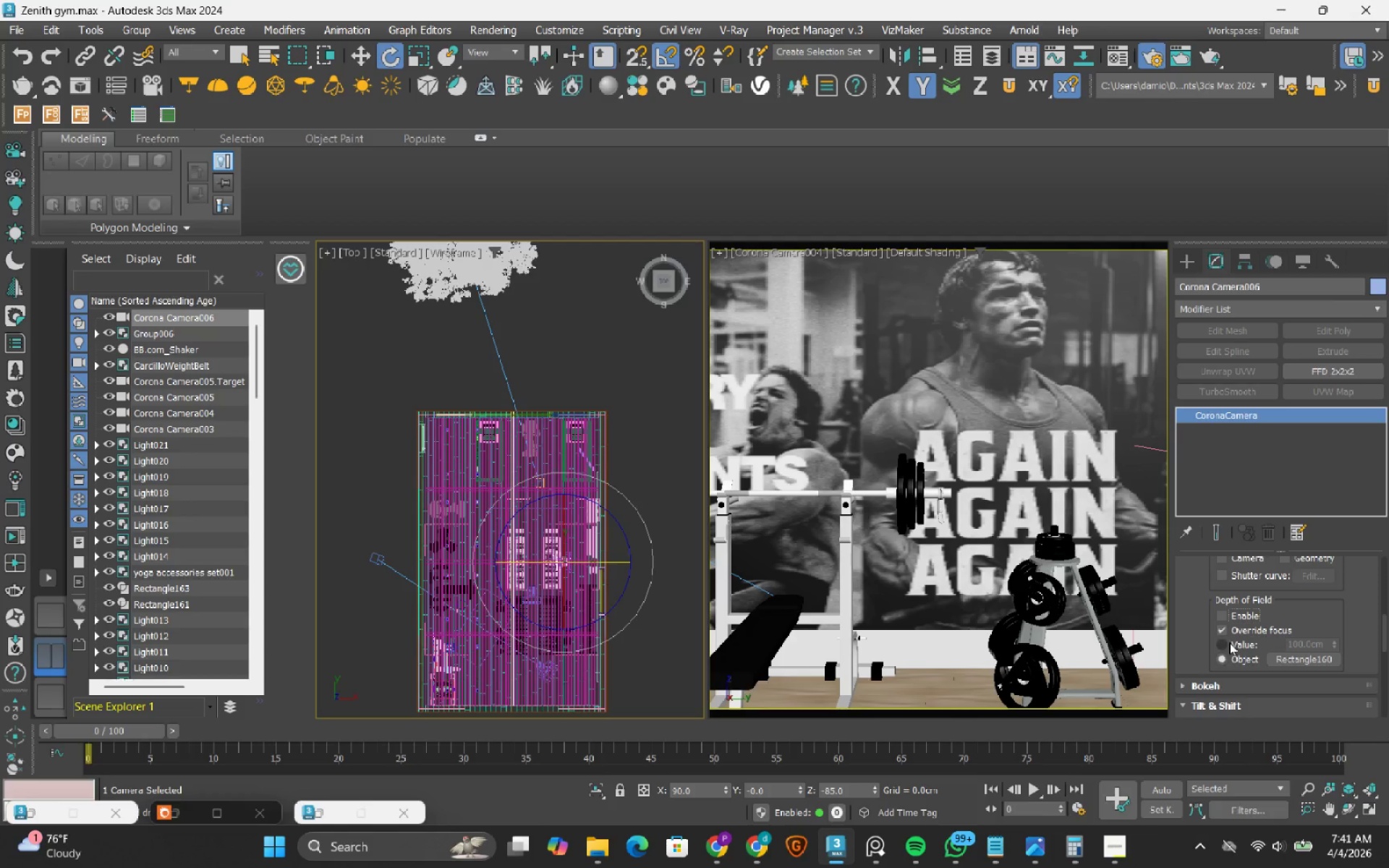 
left_click([1233, 628])
 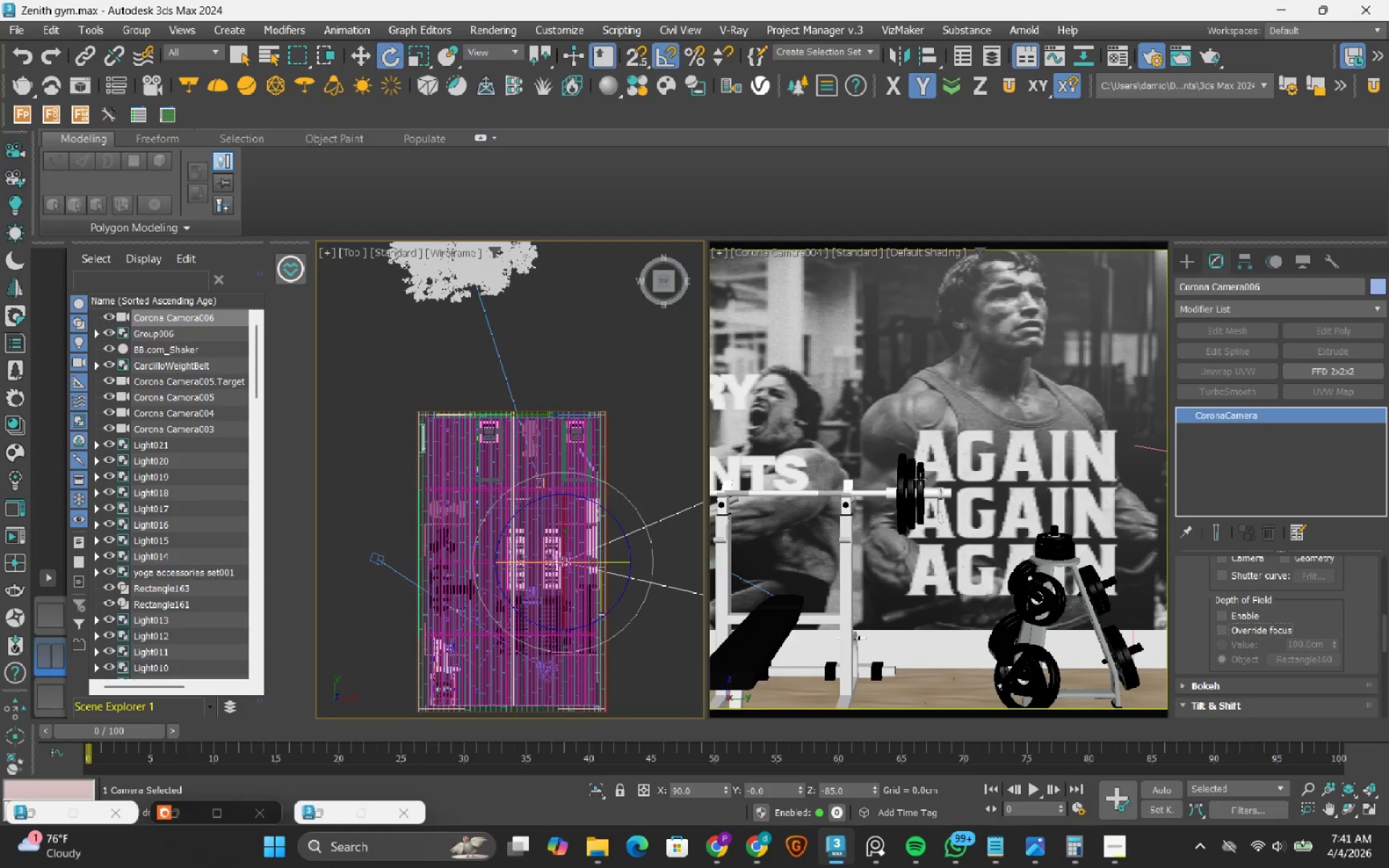 
type(cw)
 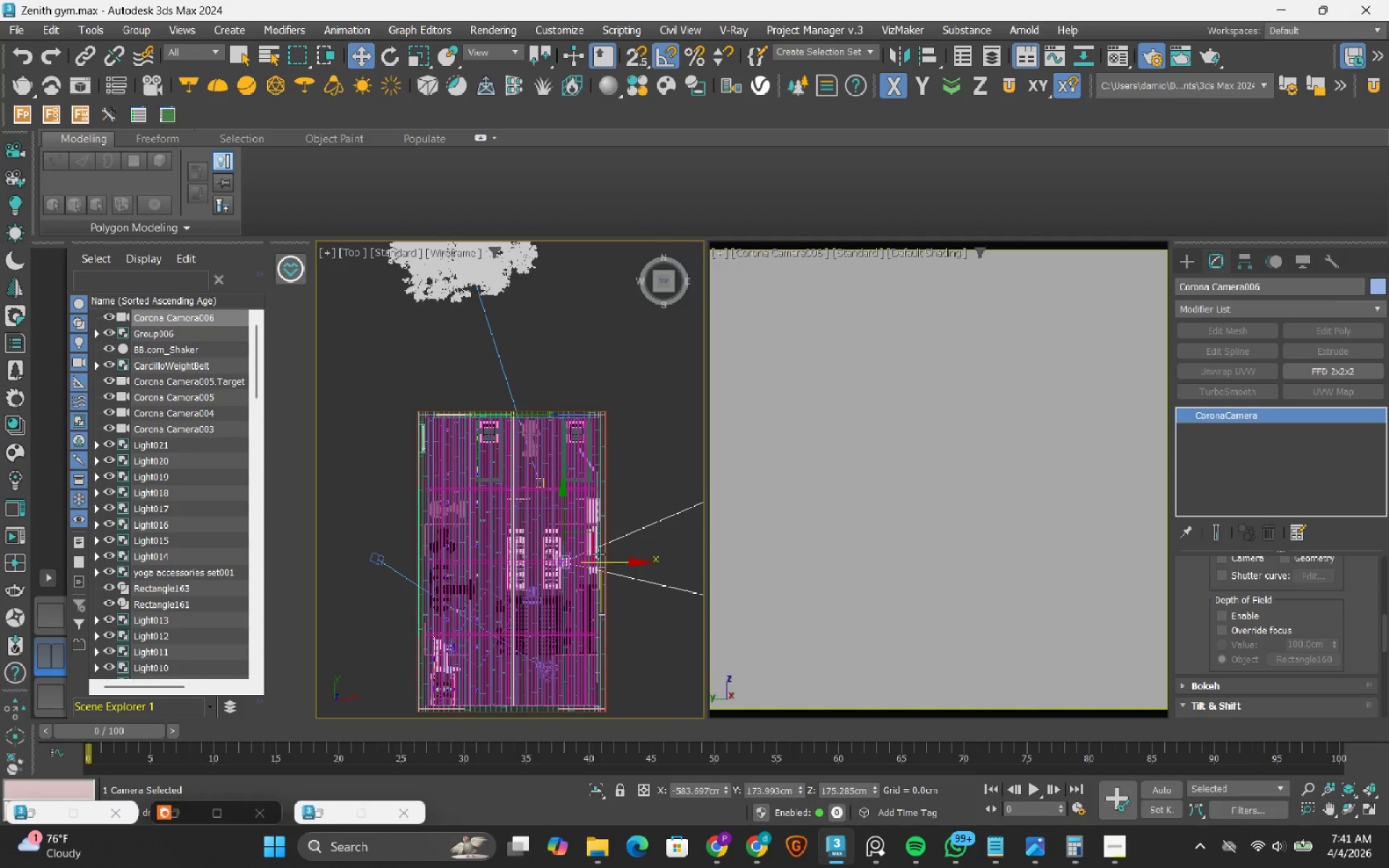 
scroll: coordinate [598, 554], scroll_direction: up, amount: 2.0
 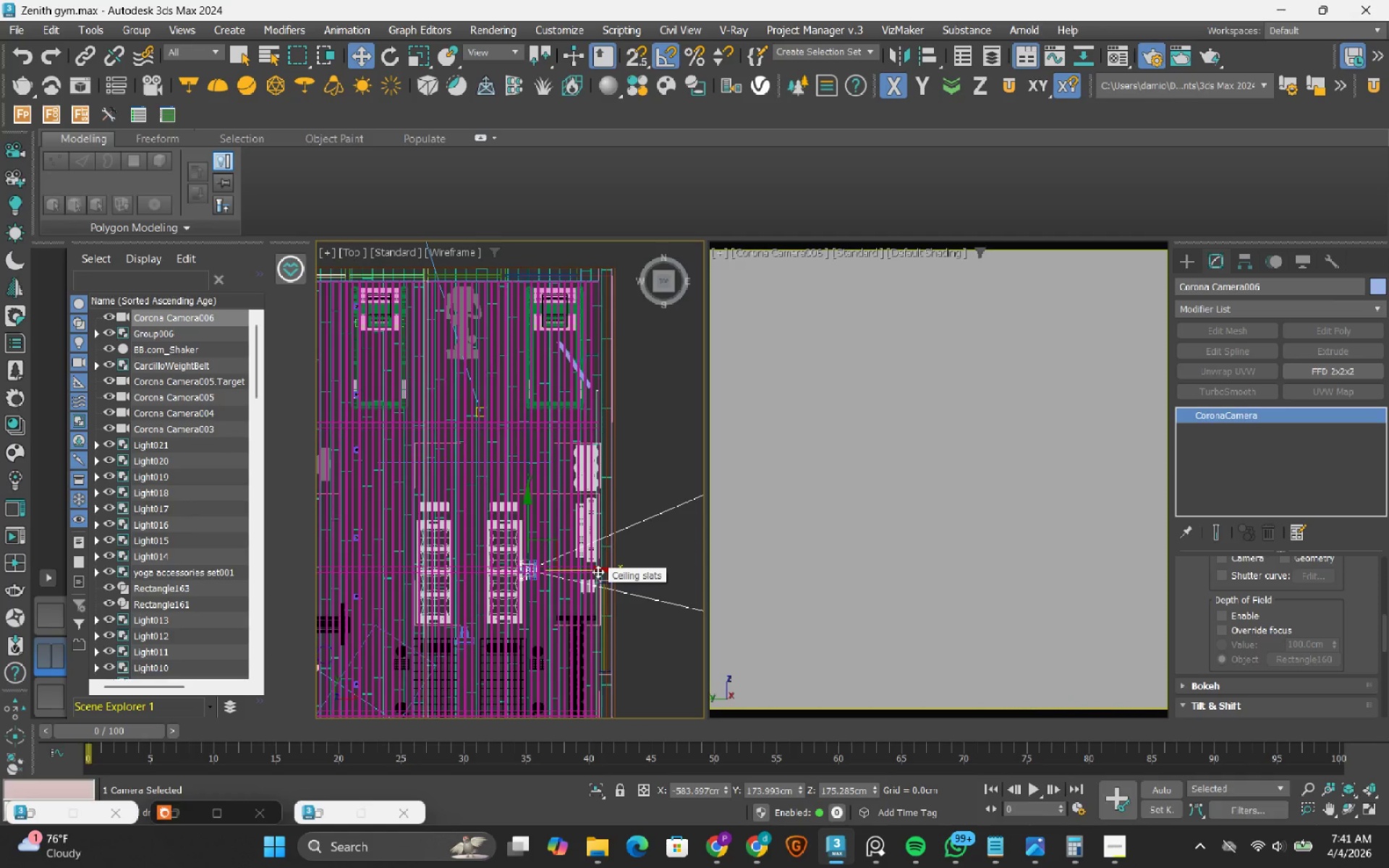 
left_click_drag(start_coordinate=[598, 571], to_coordinate=[472, 595])
 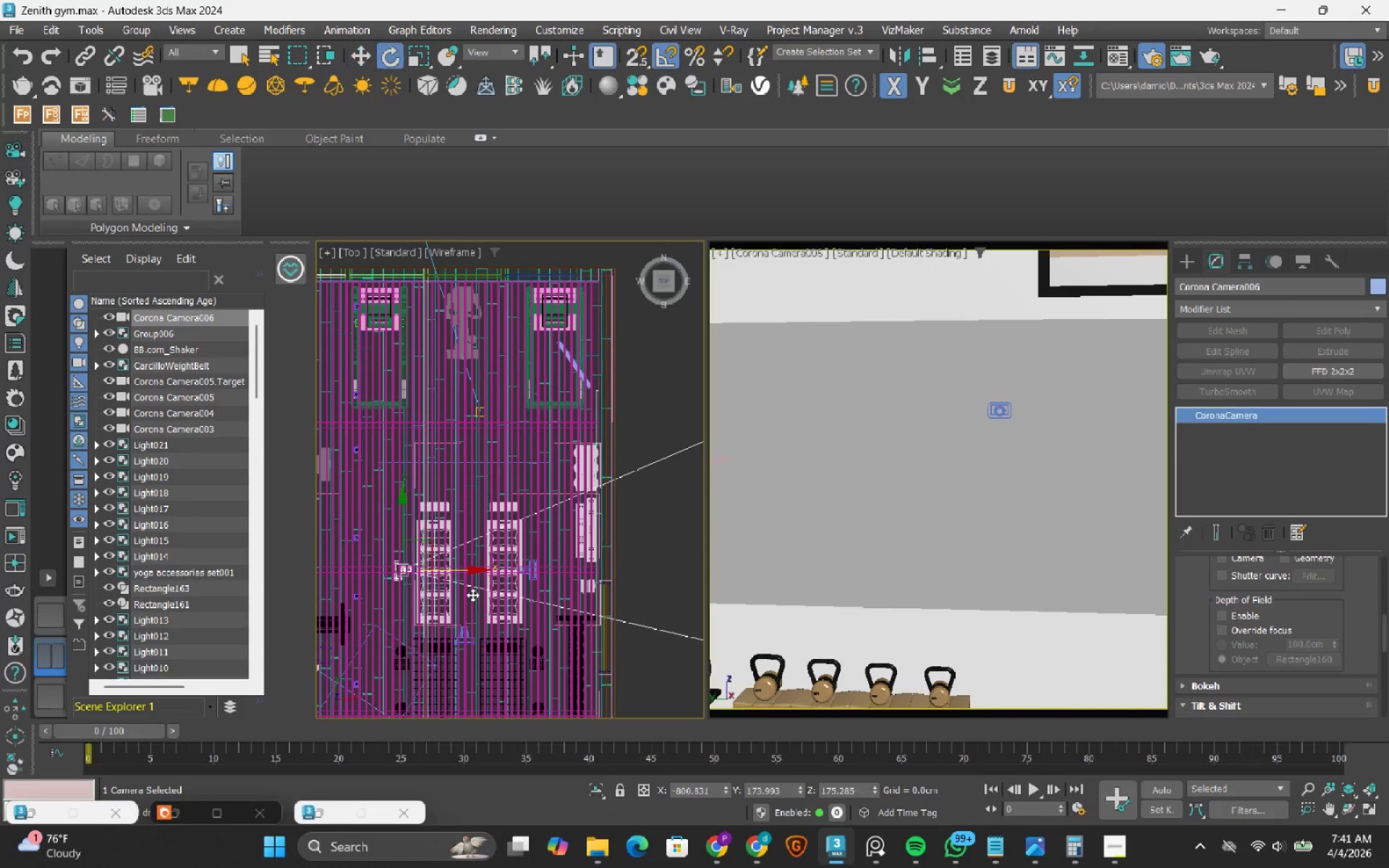 
key(E)
 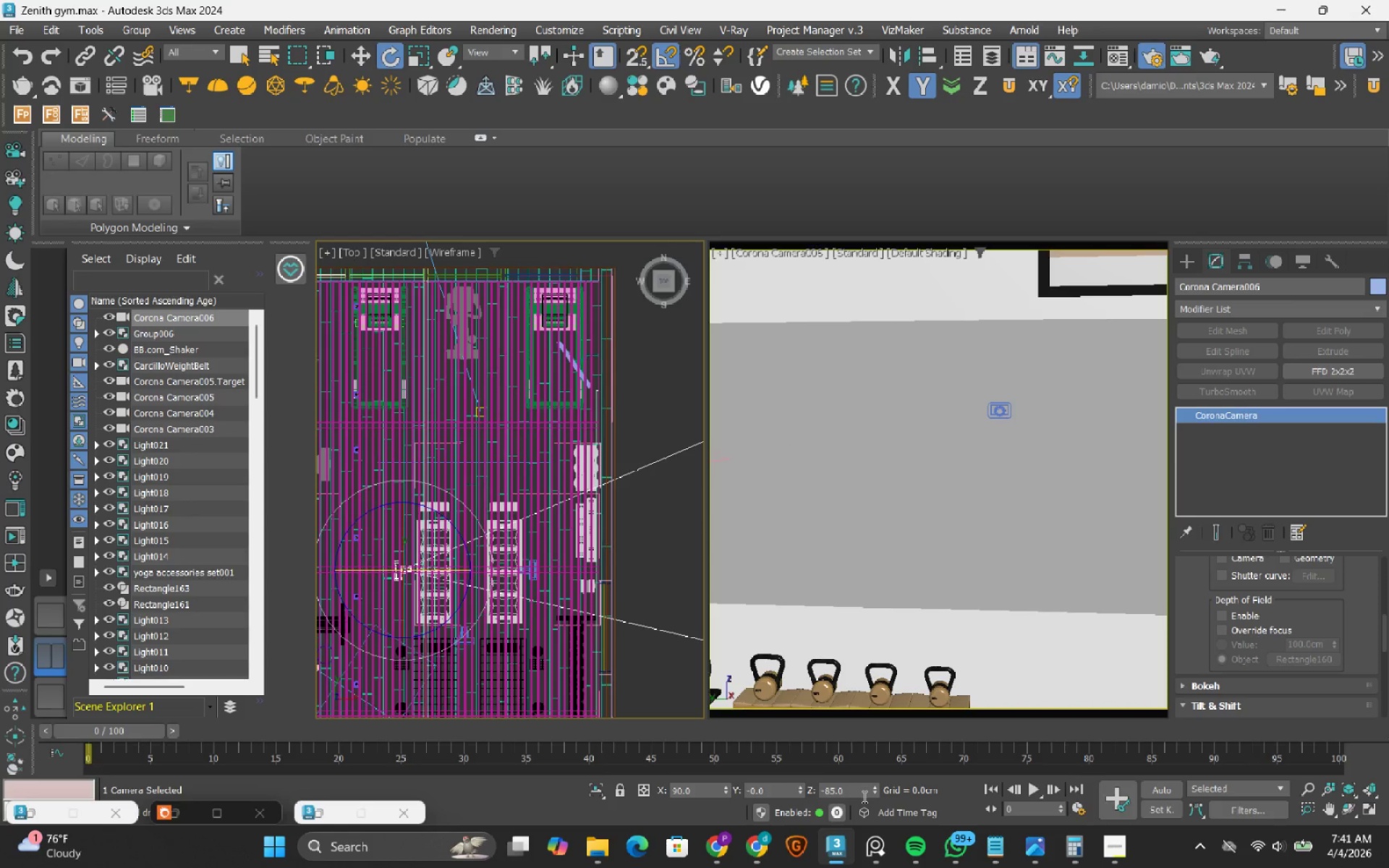 
double_click([857, 791])
 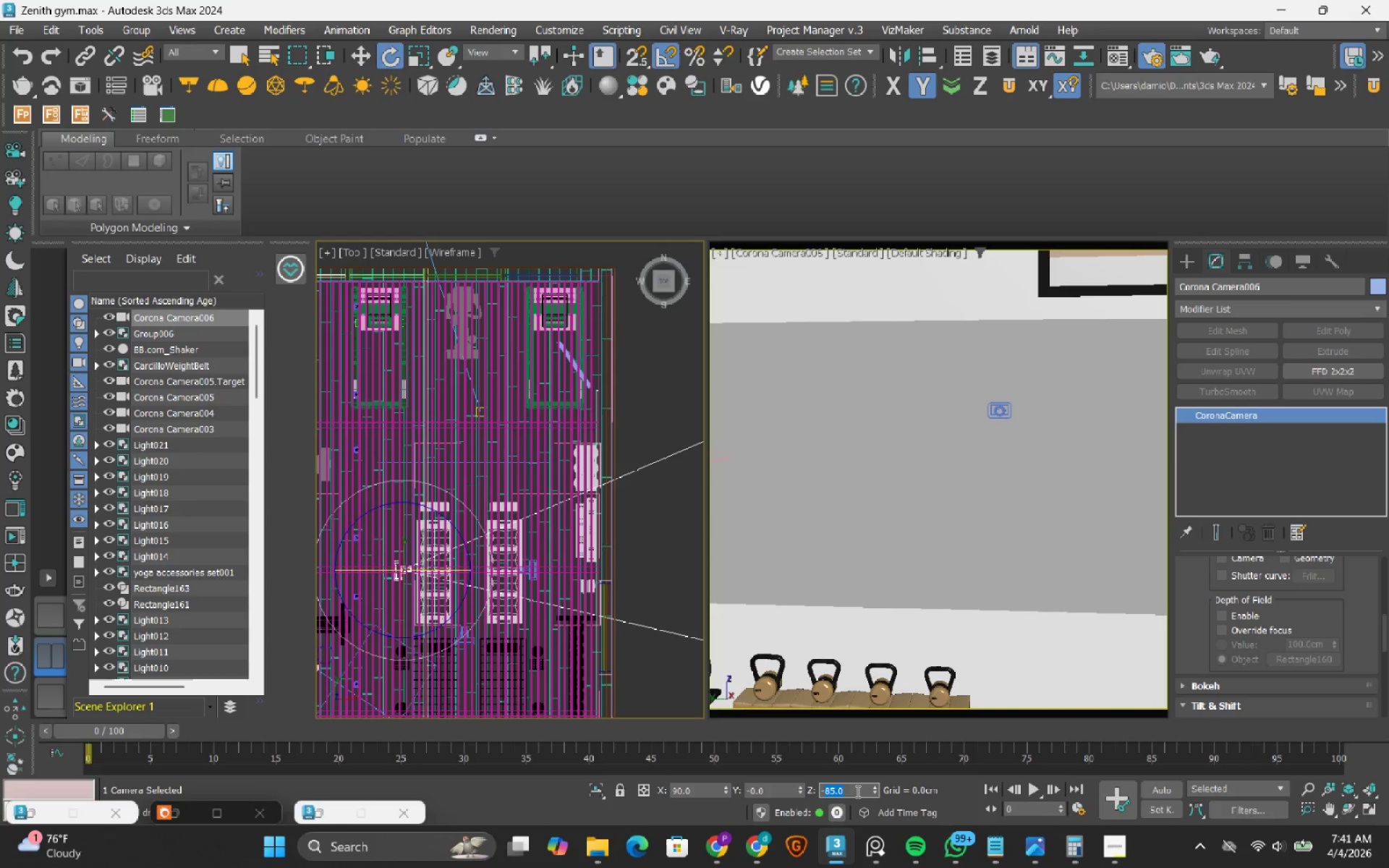 
key(Numpad9)
 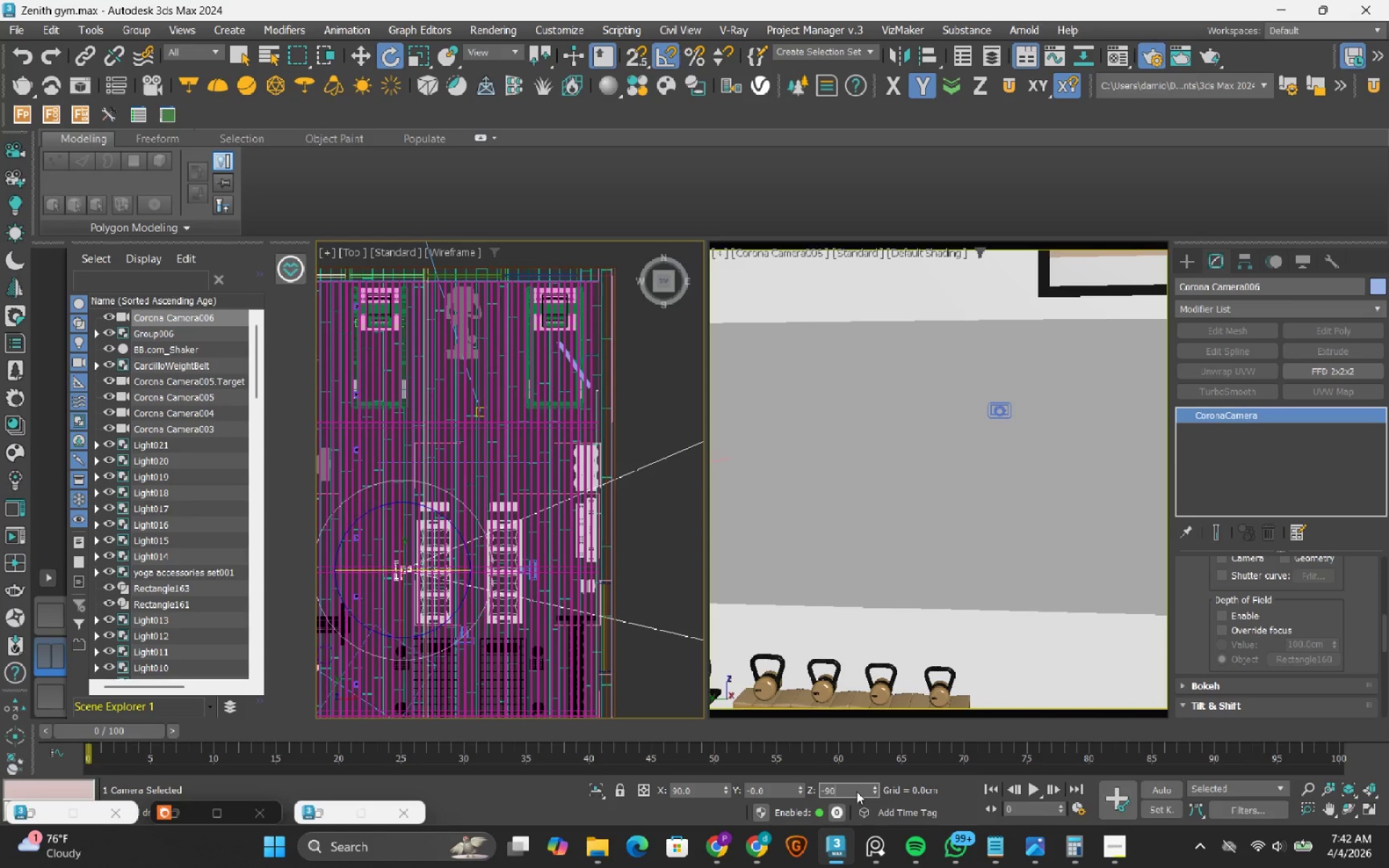 
key(Numpad0)
 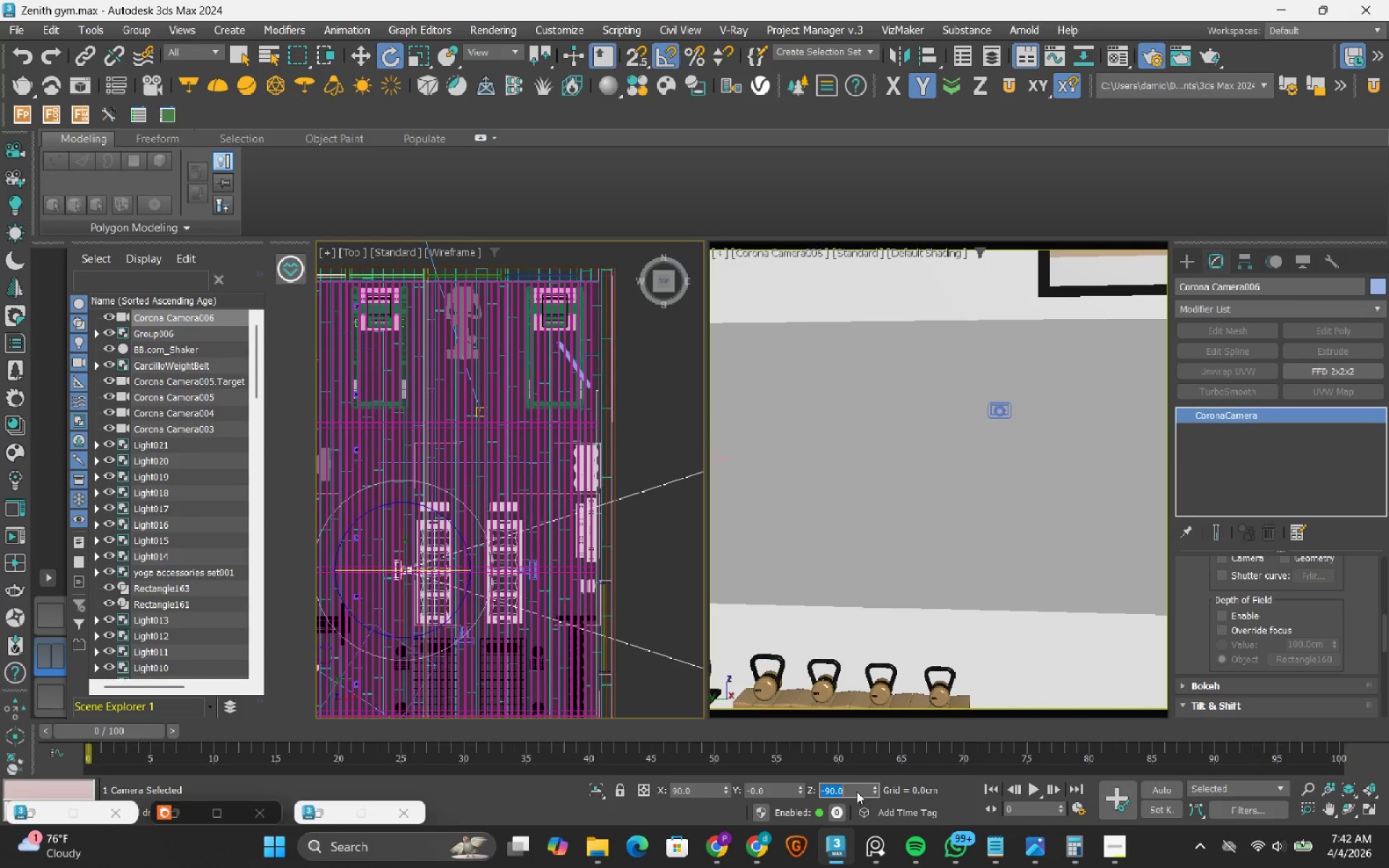 
key(NumpadEnter)
 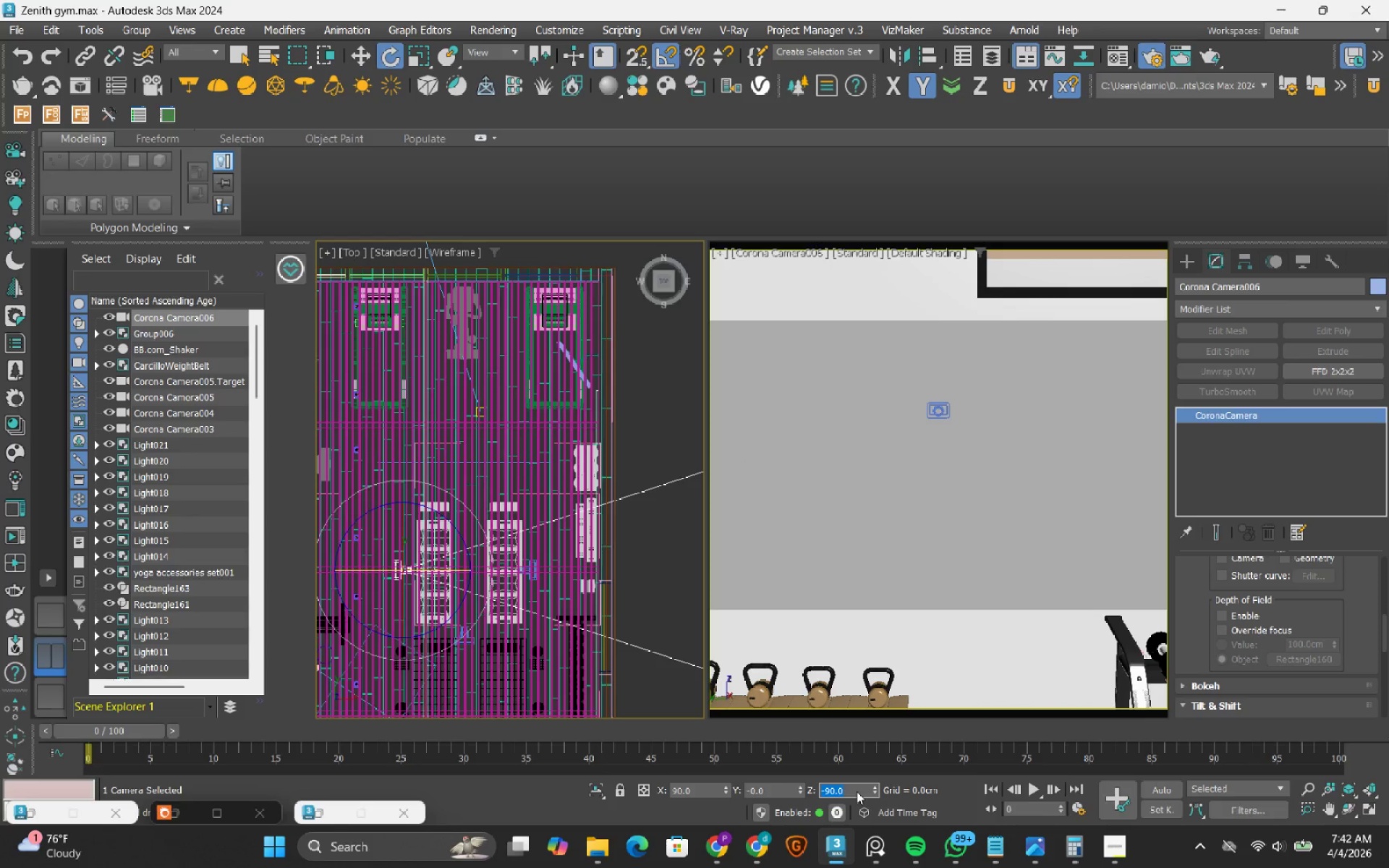 
key(W)
 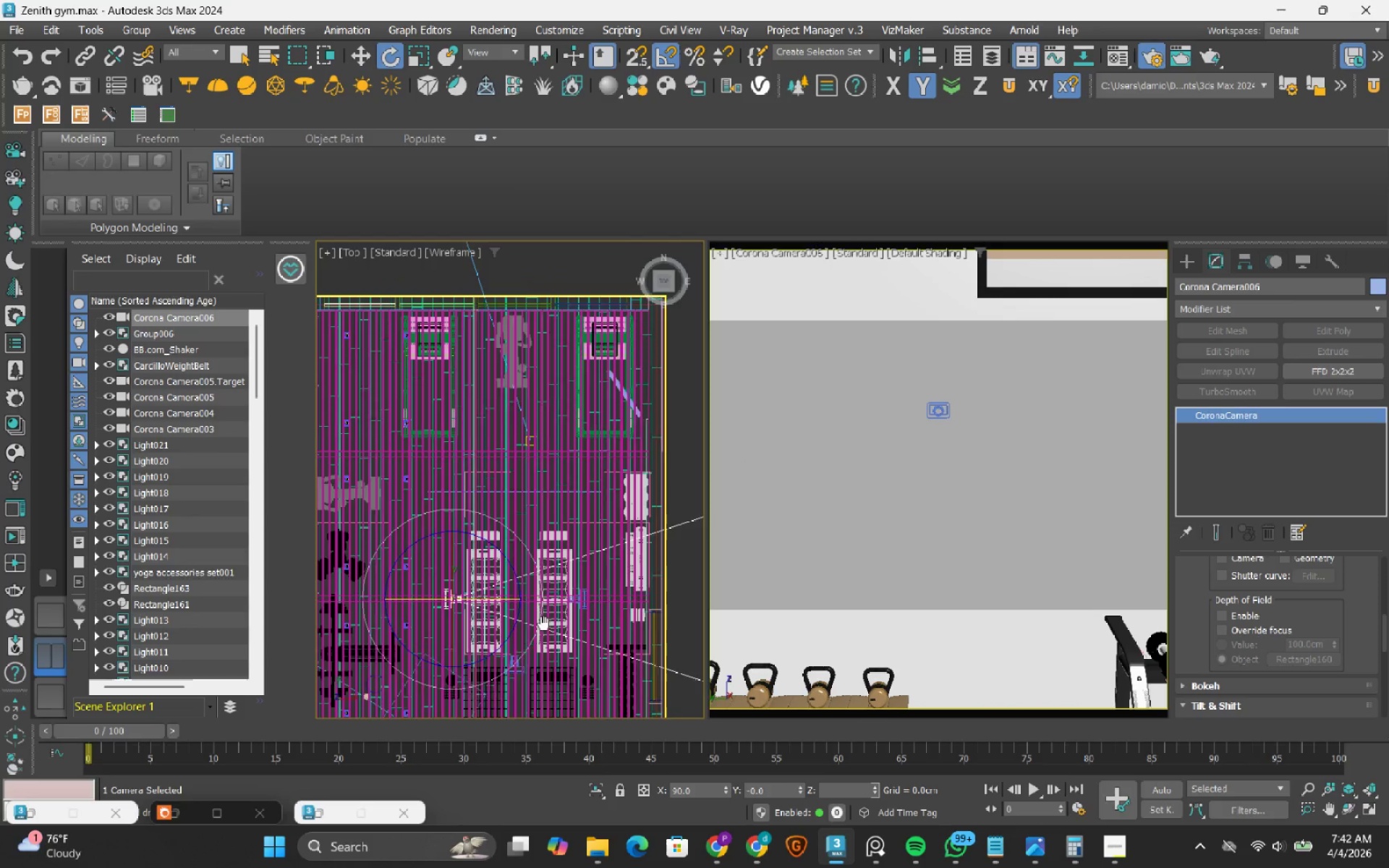 
key(W)
 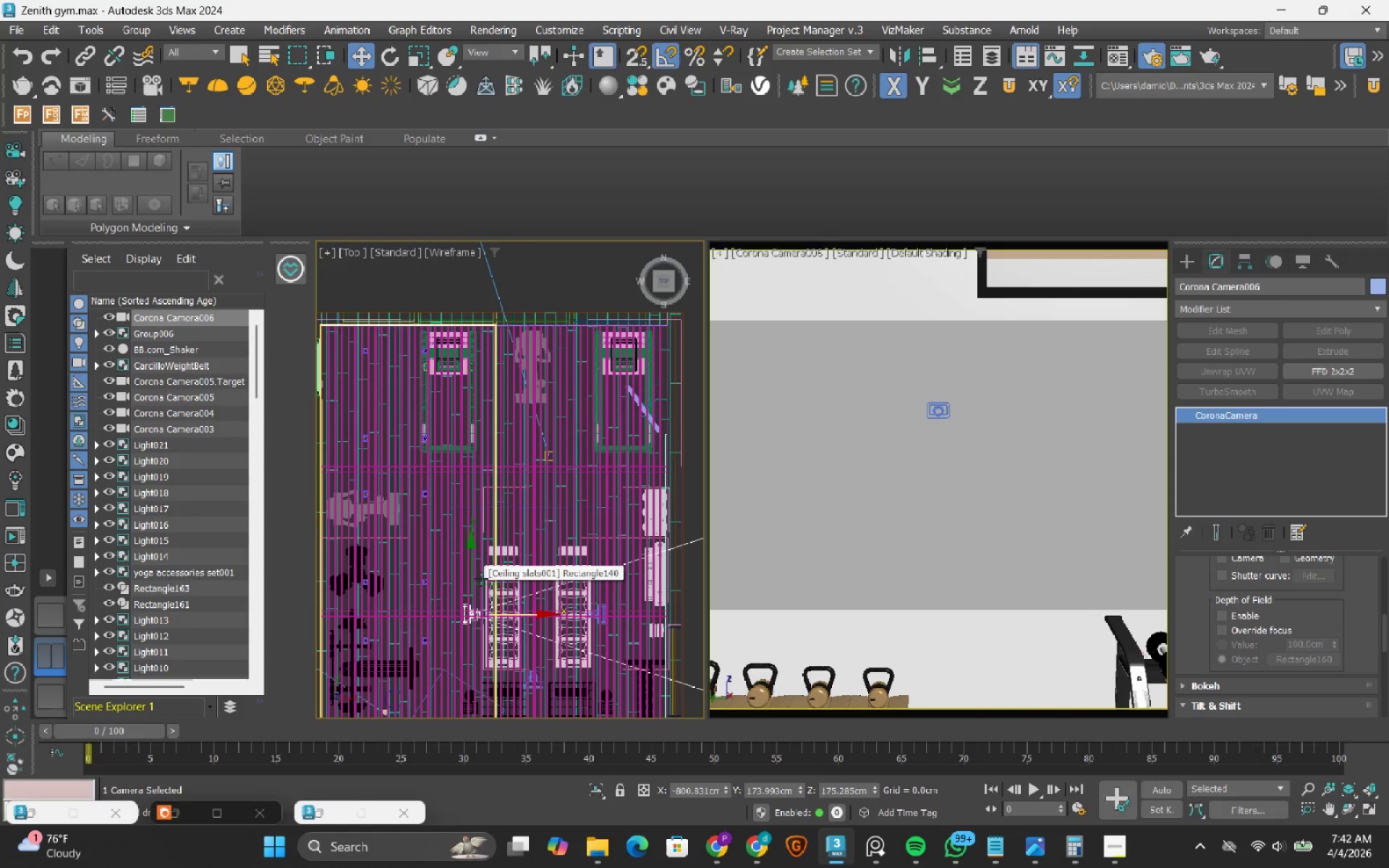 
scroll: coordinate [481, 577], scroll_direction: down, amount: 1.0
 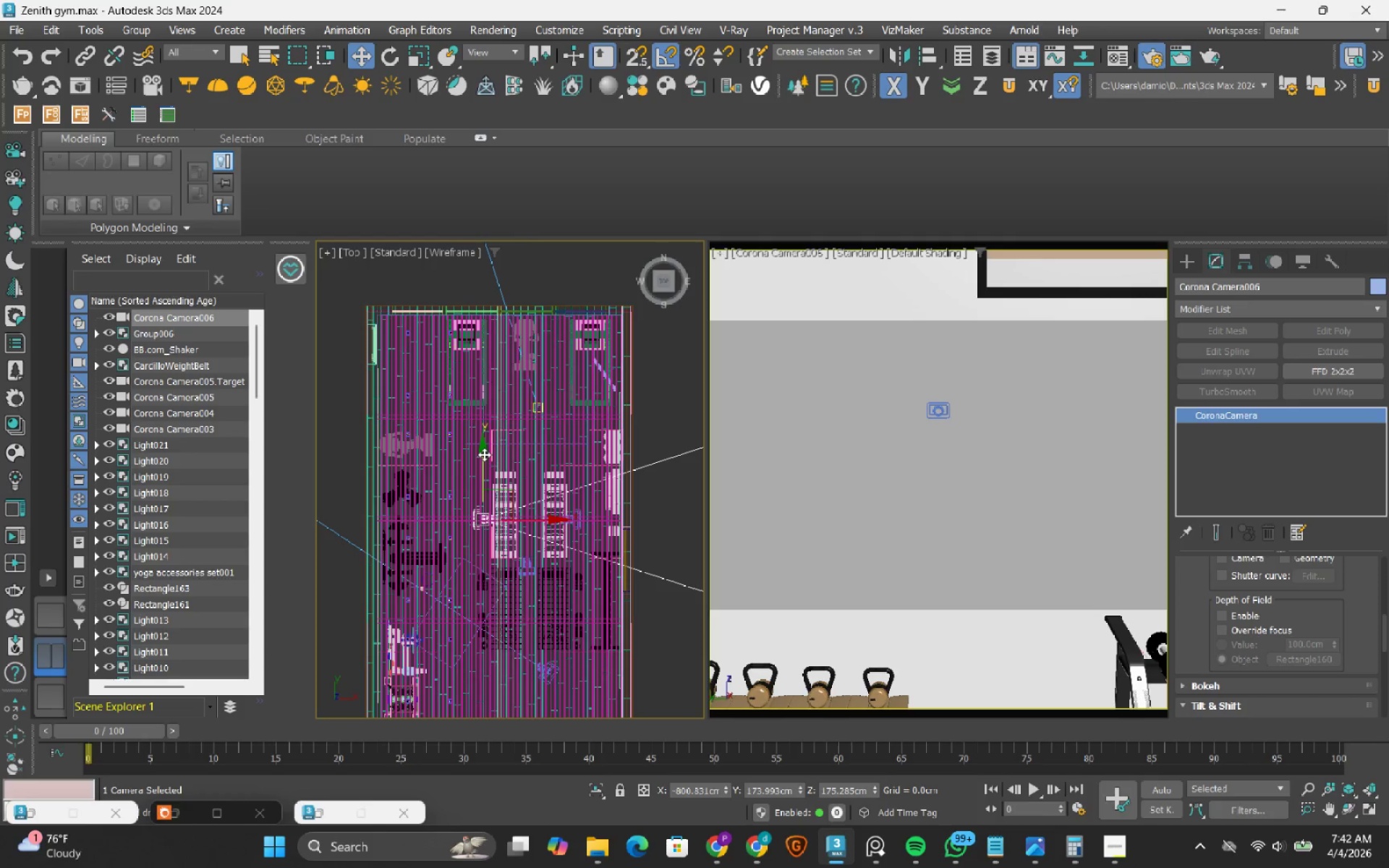 
left_click_drag(start_coordinate=[484, 454], to_coordinate=[488, 497])
 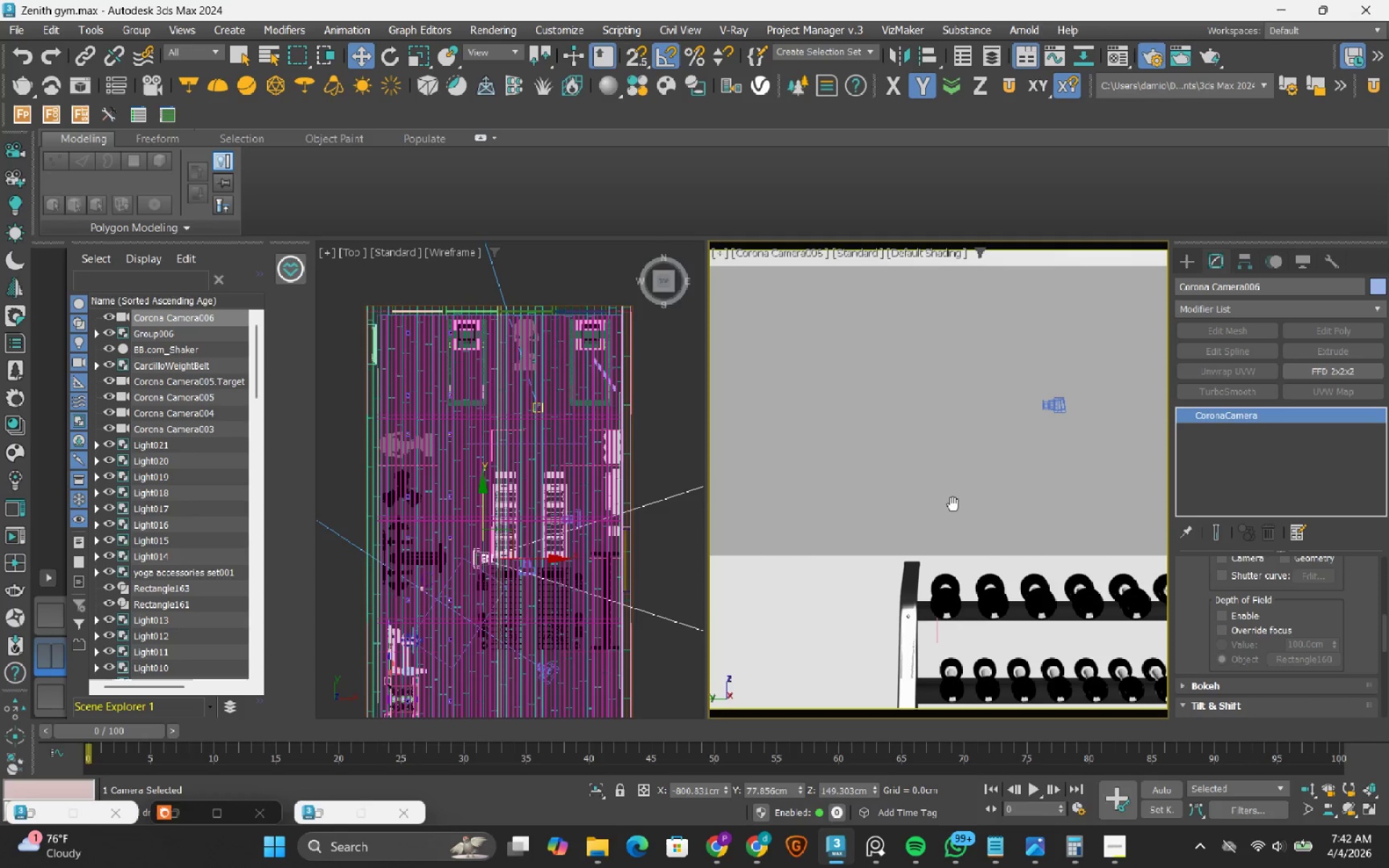 
wait(8.41)
 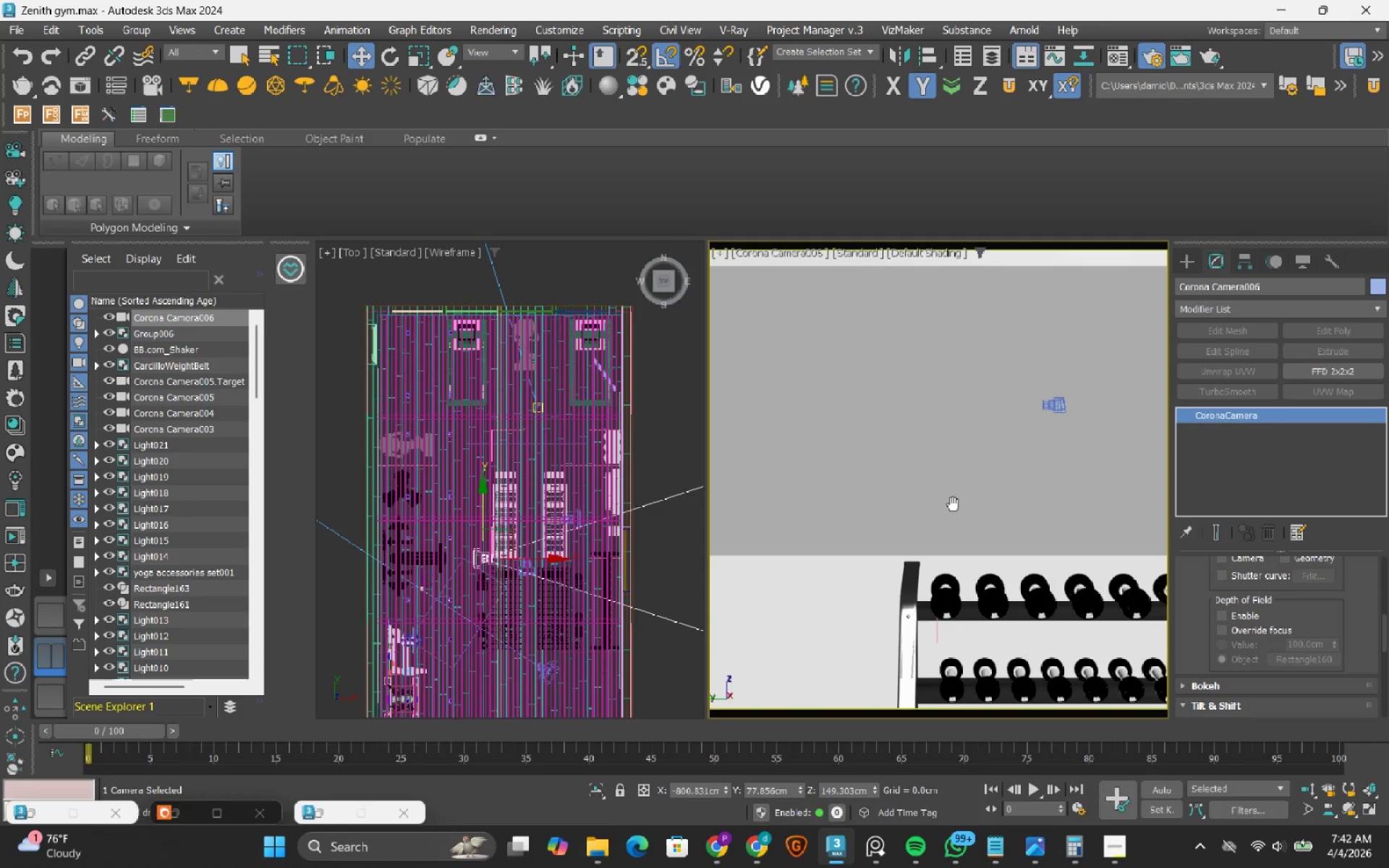 
left_click([1246, 618])
 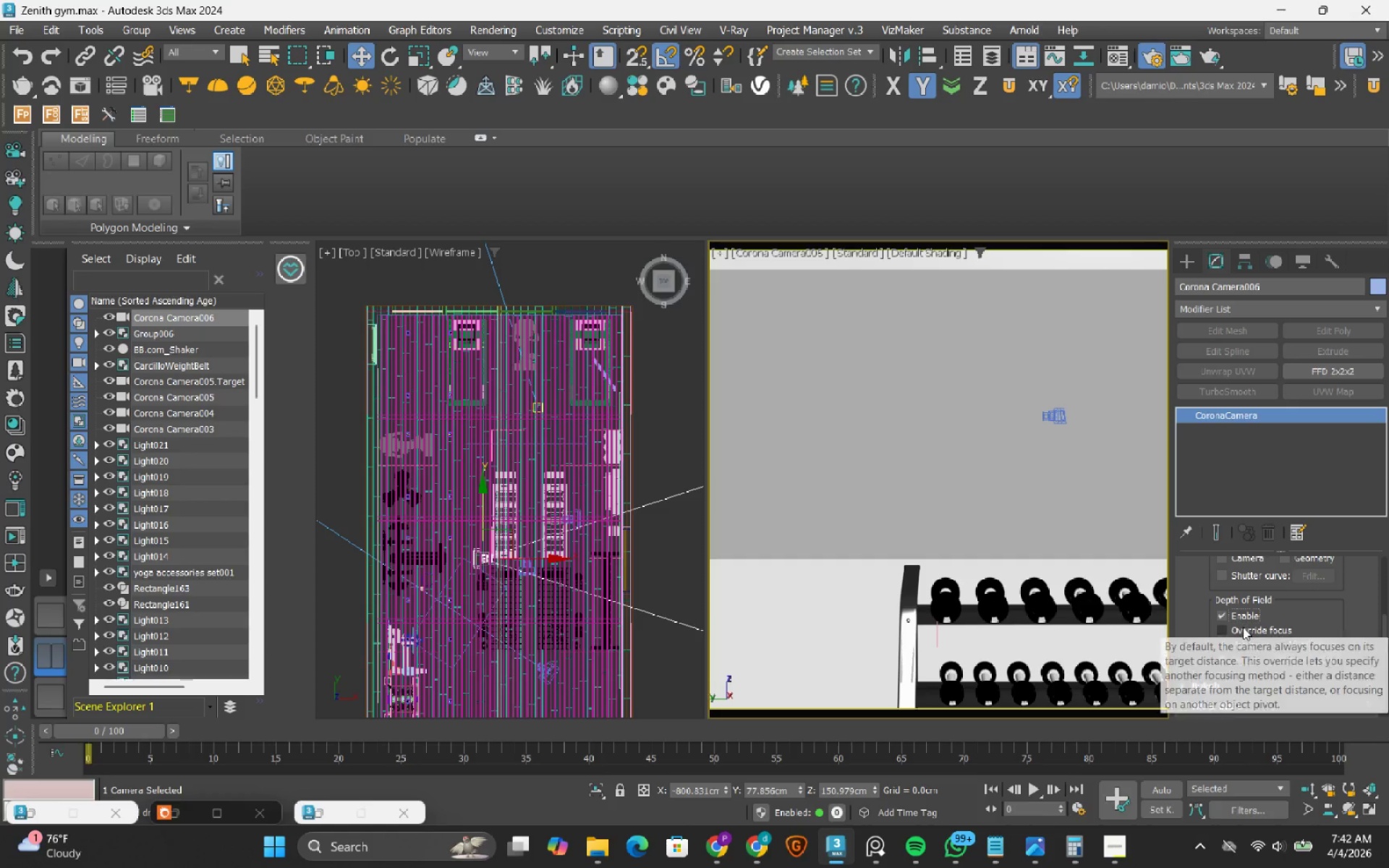 
left_click([1243, 627])
 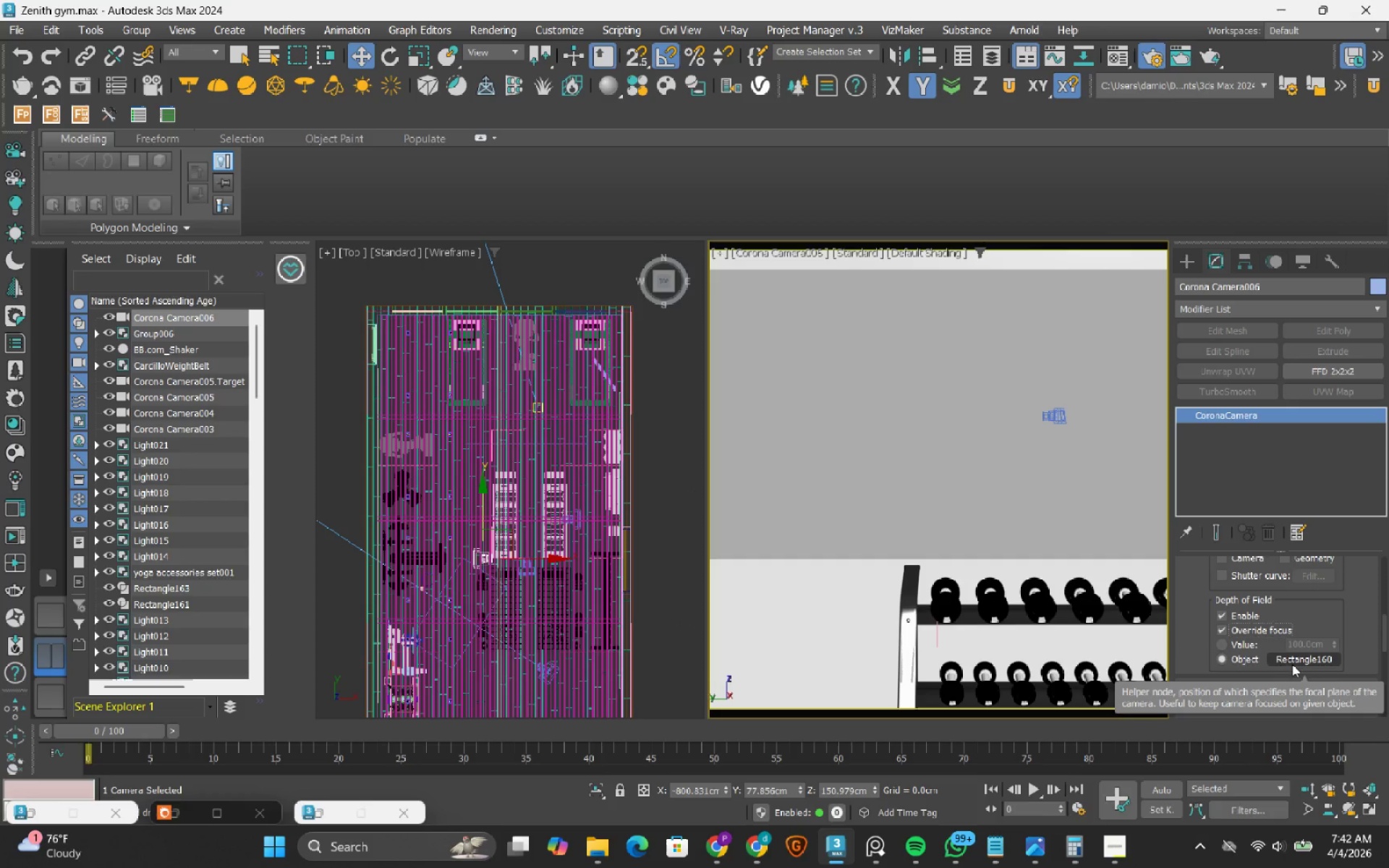 
left_click([1293, 662])
 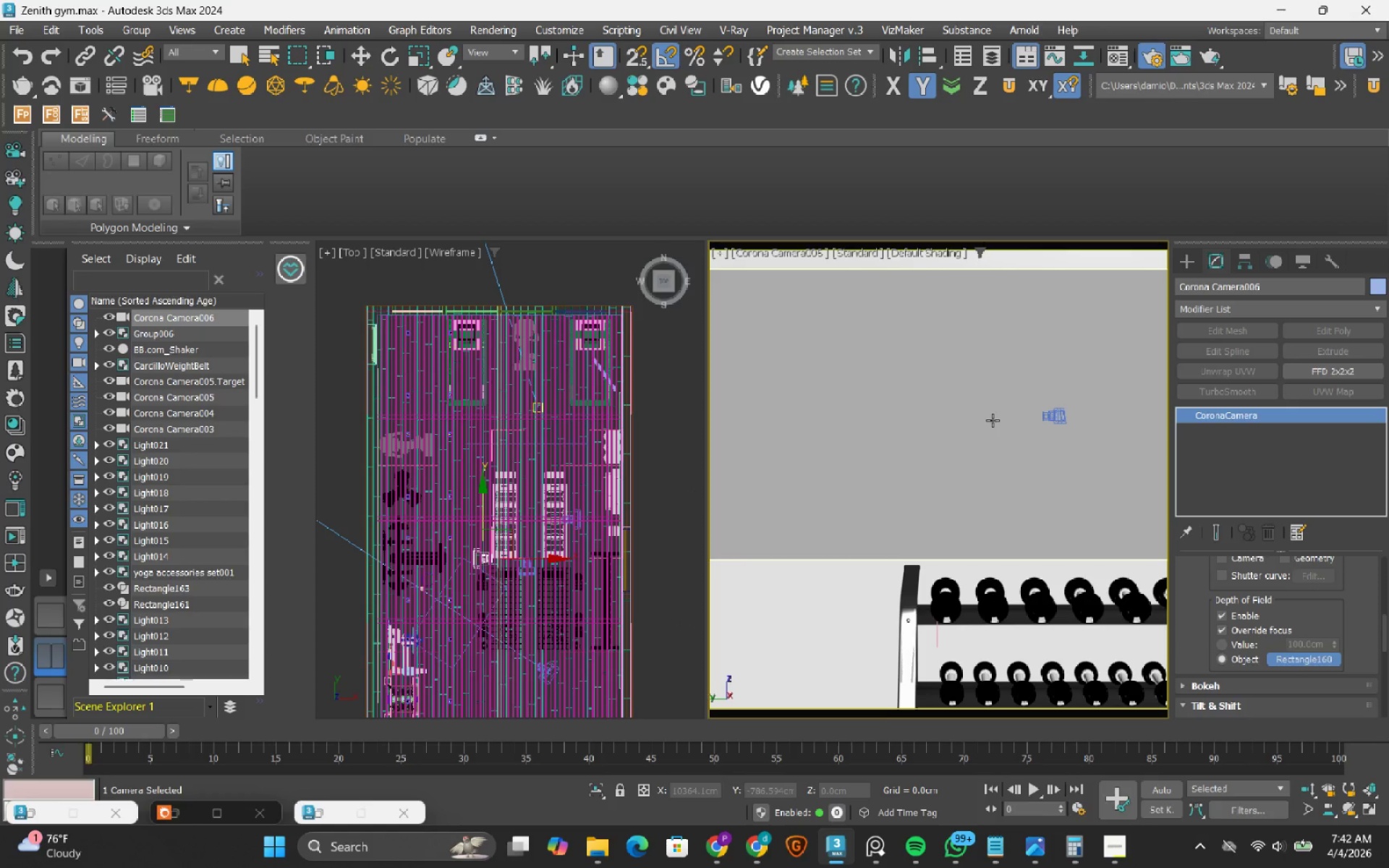 
left_click([993, 420])
 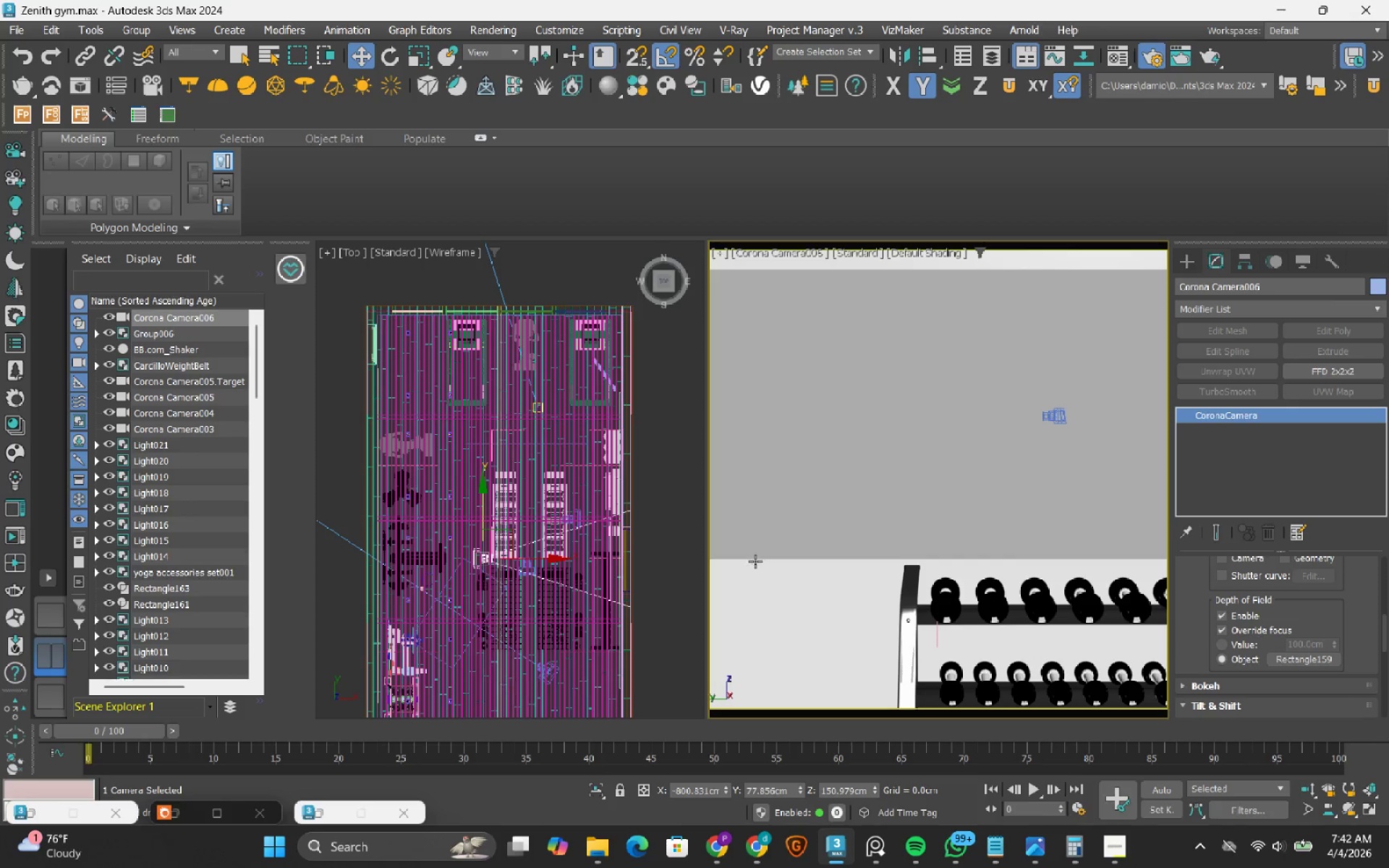 
wait(6.94)
 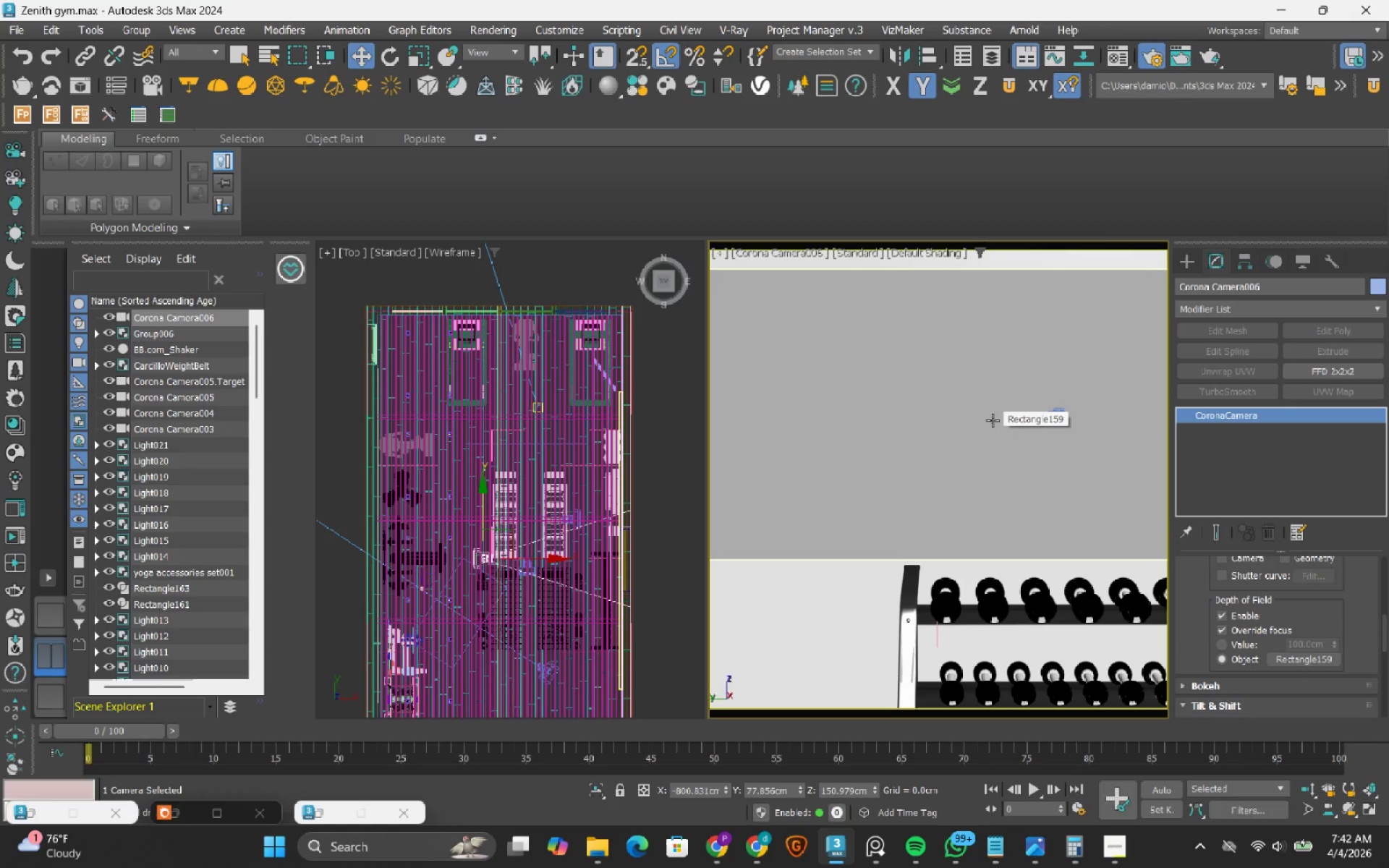 
left_click([38, 813])
 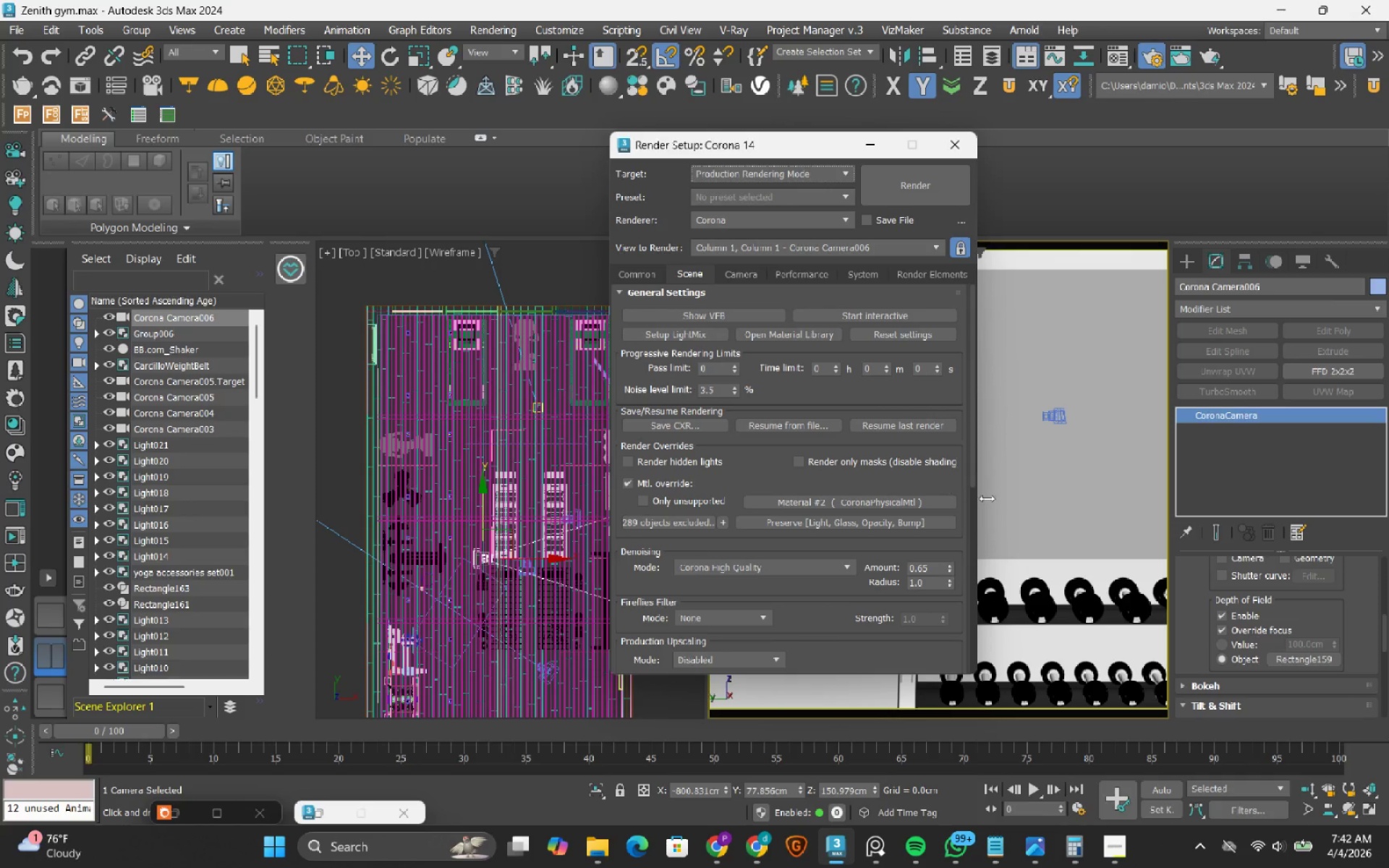 
left_click([1019, 506])
 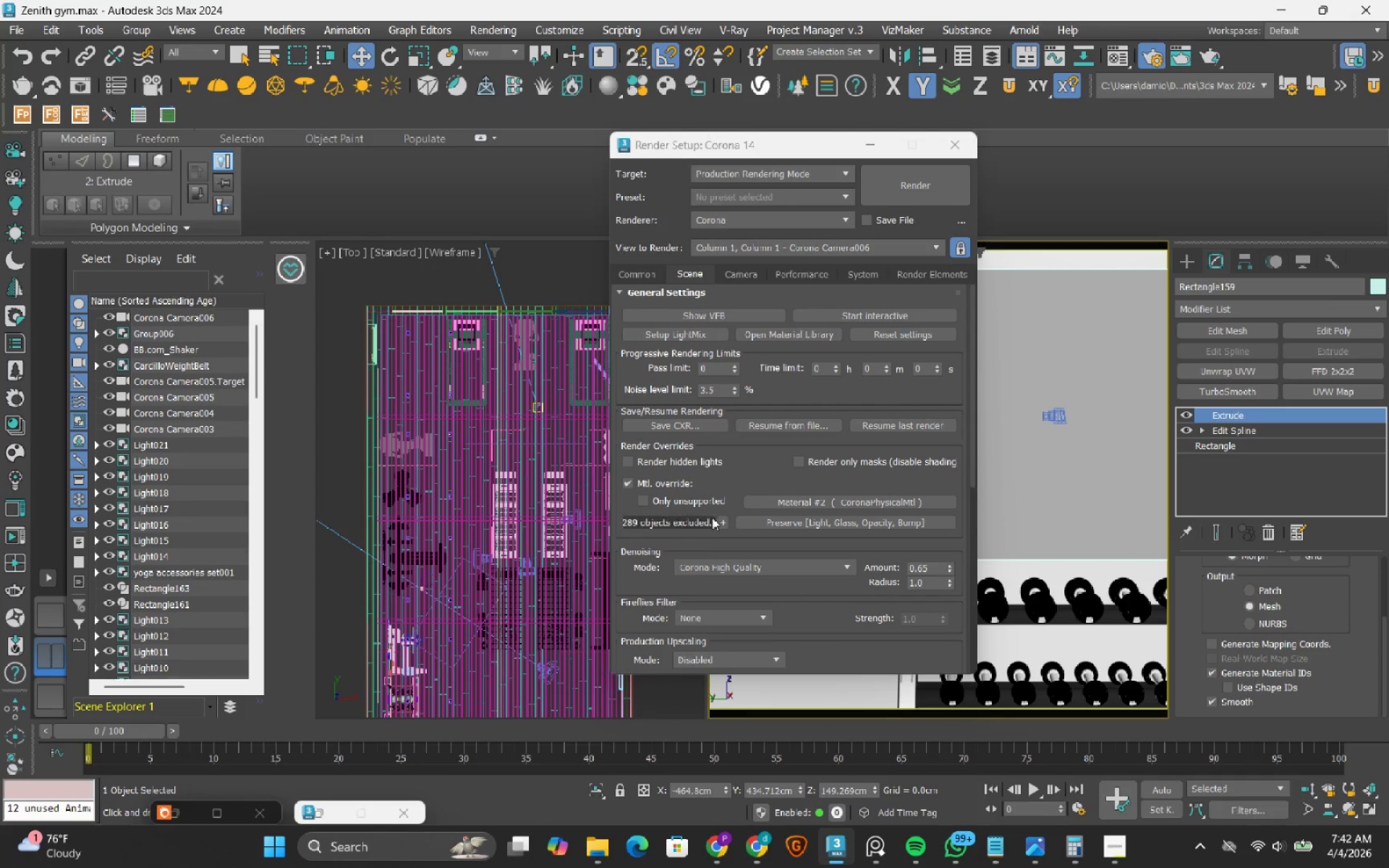 
left_click([721, 525])
 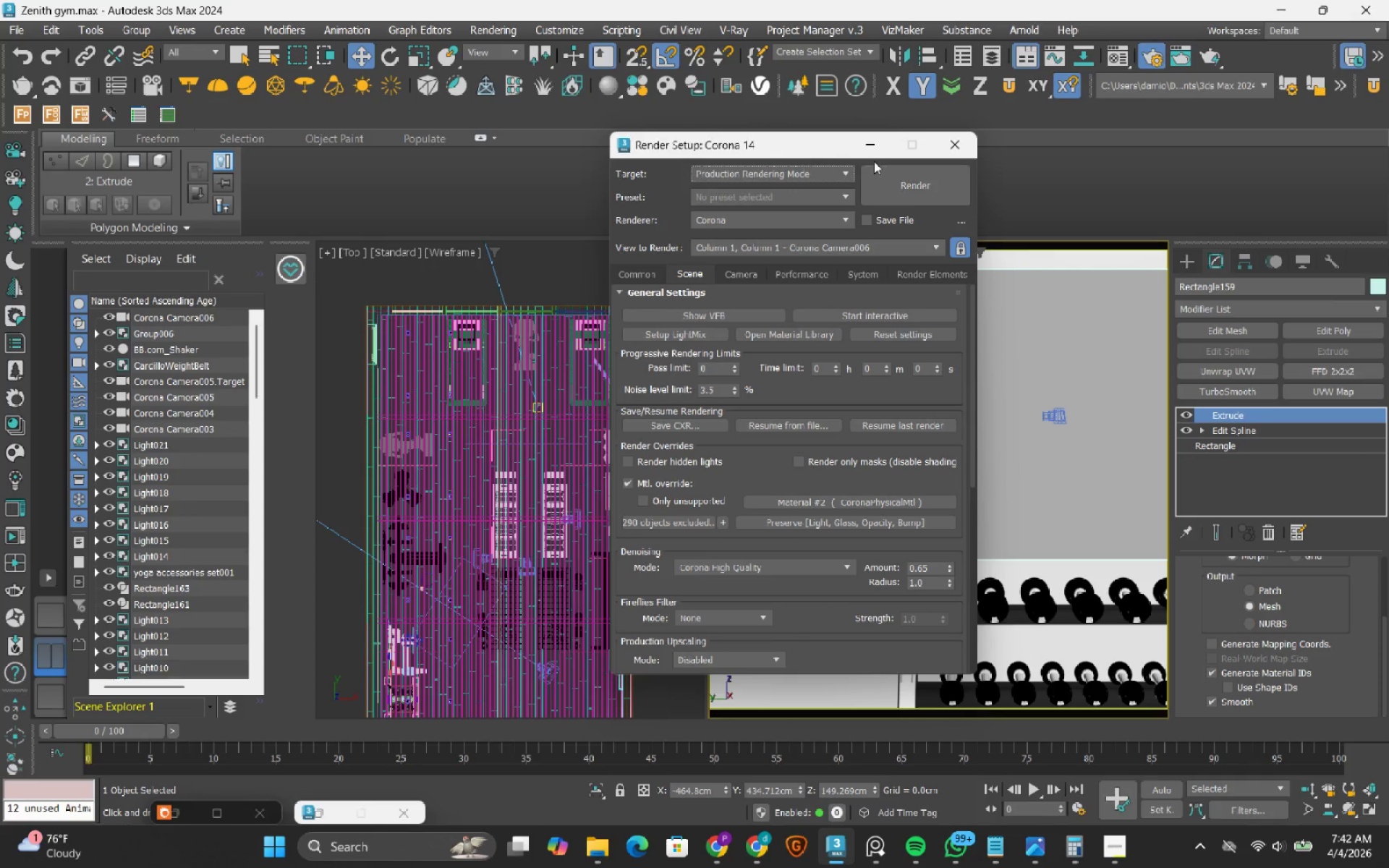 
left_click([865, 147])
 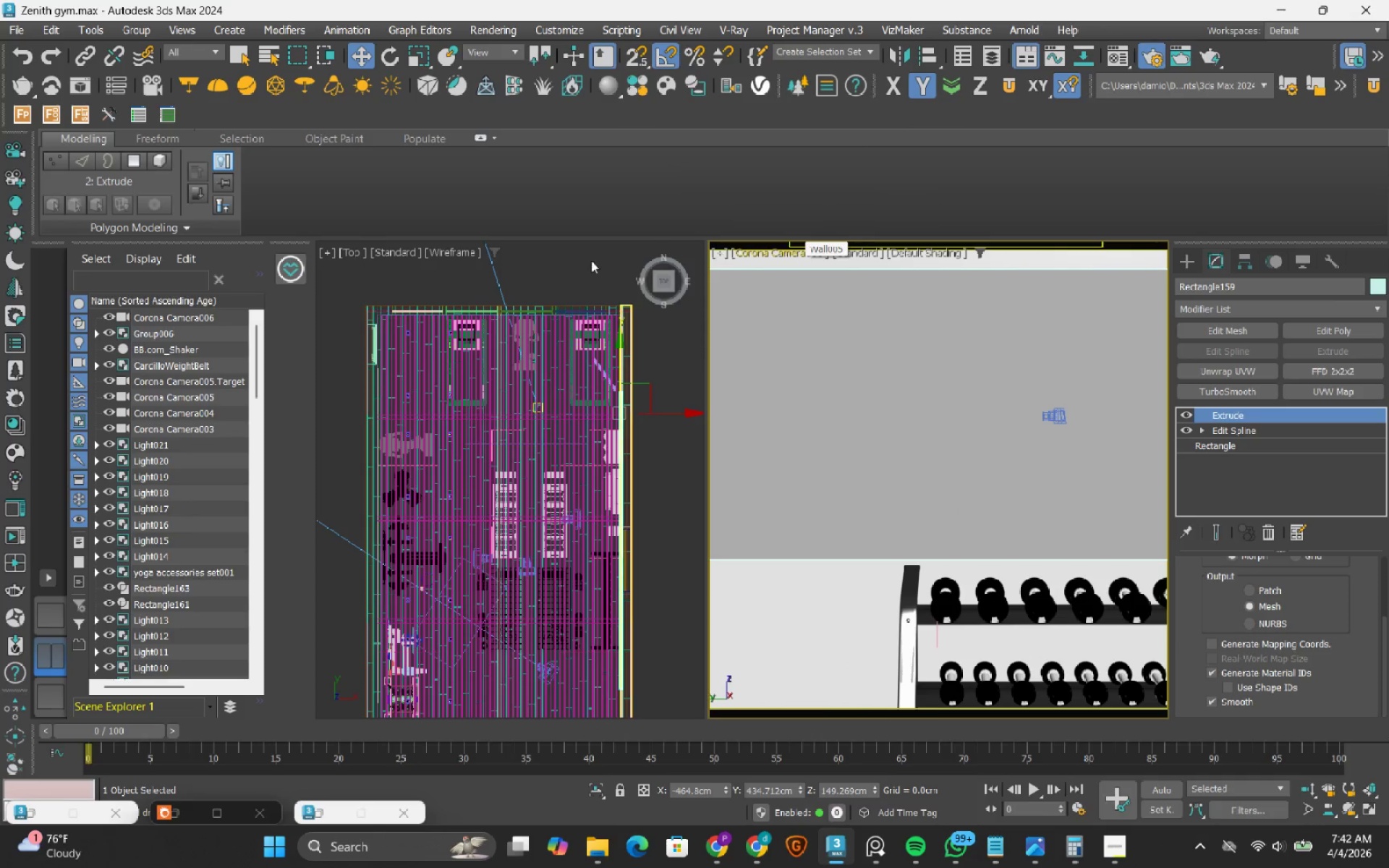 
left_click([168, 318])
 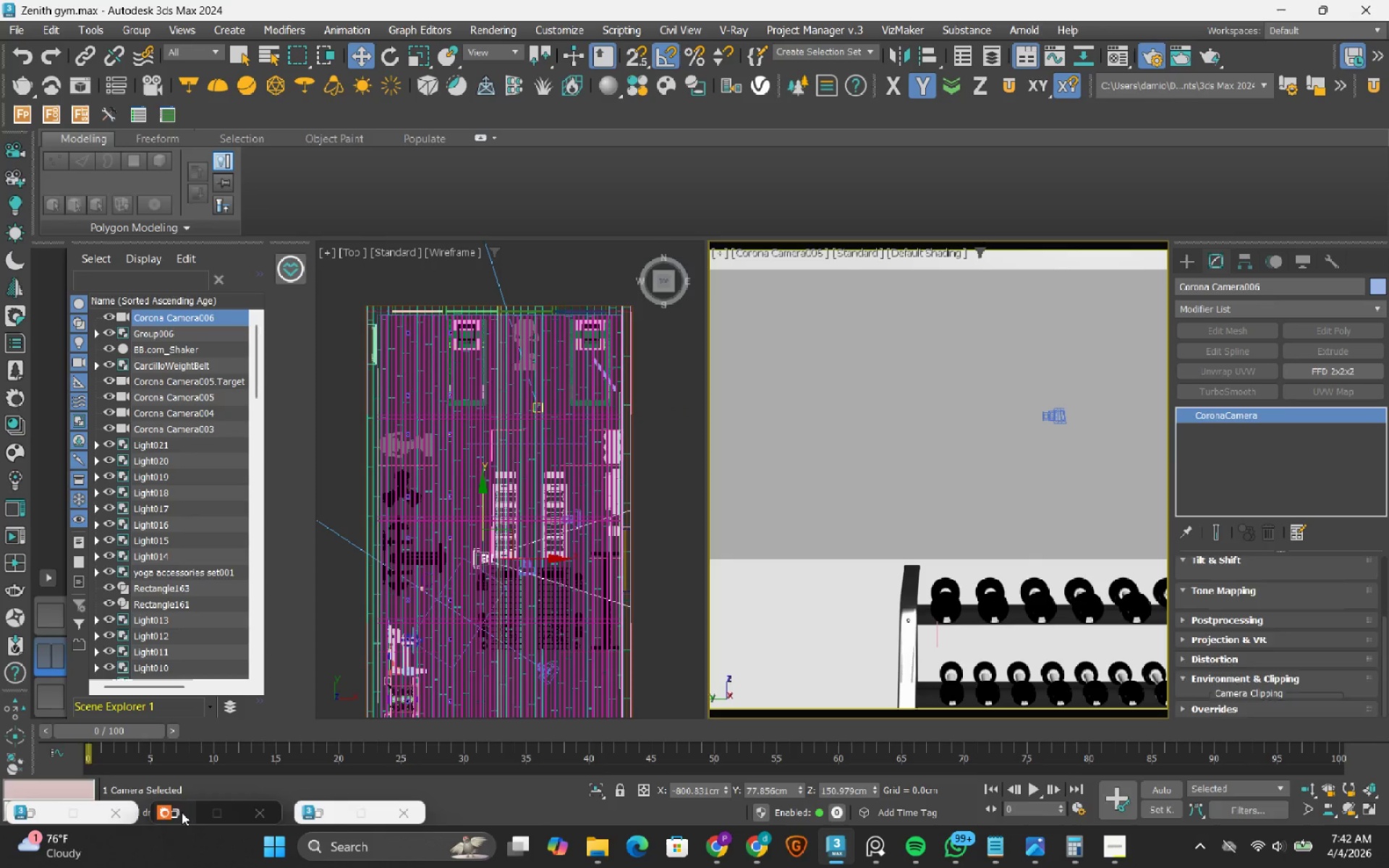 
scroll: coordinate [163, 331], scroll_direction: up, amount: 2.0
 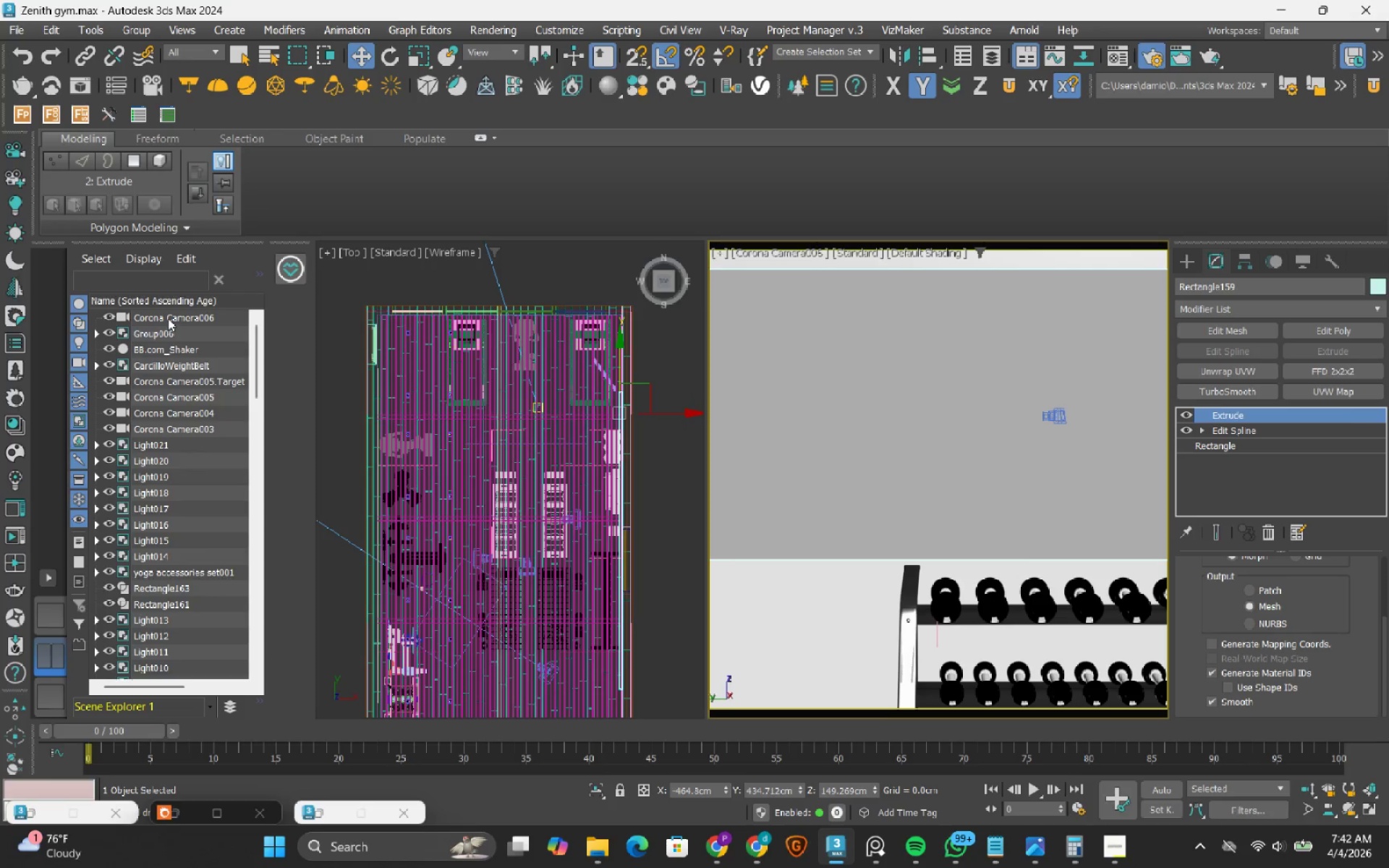 
left_click([180, 812])
 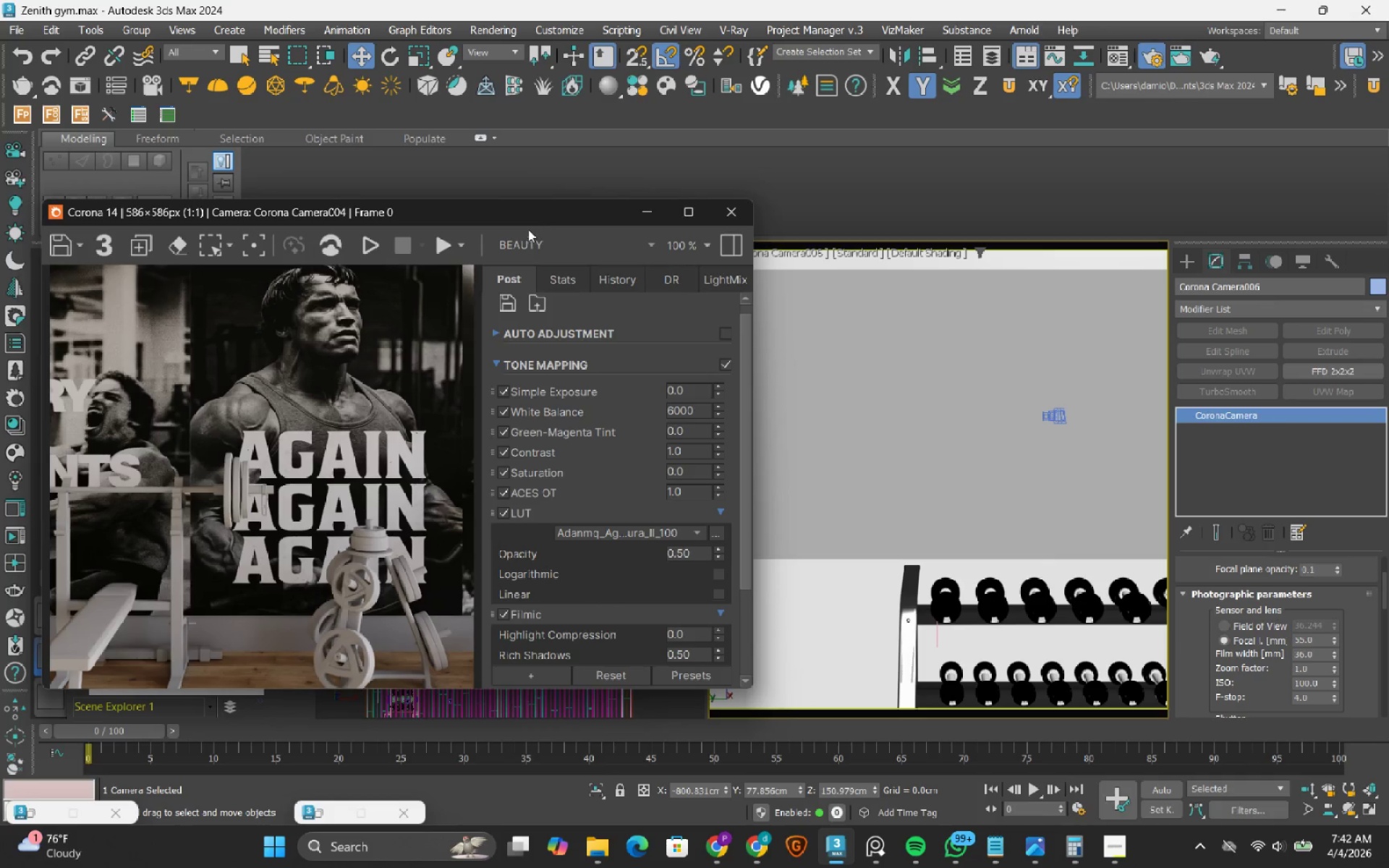 
left_click_drag(start_coordinate=[534, 214], to_coordinate=[716, 244])
 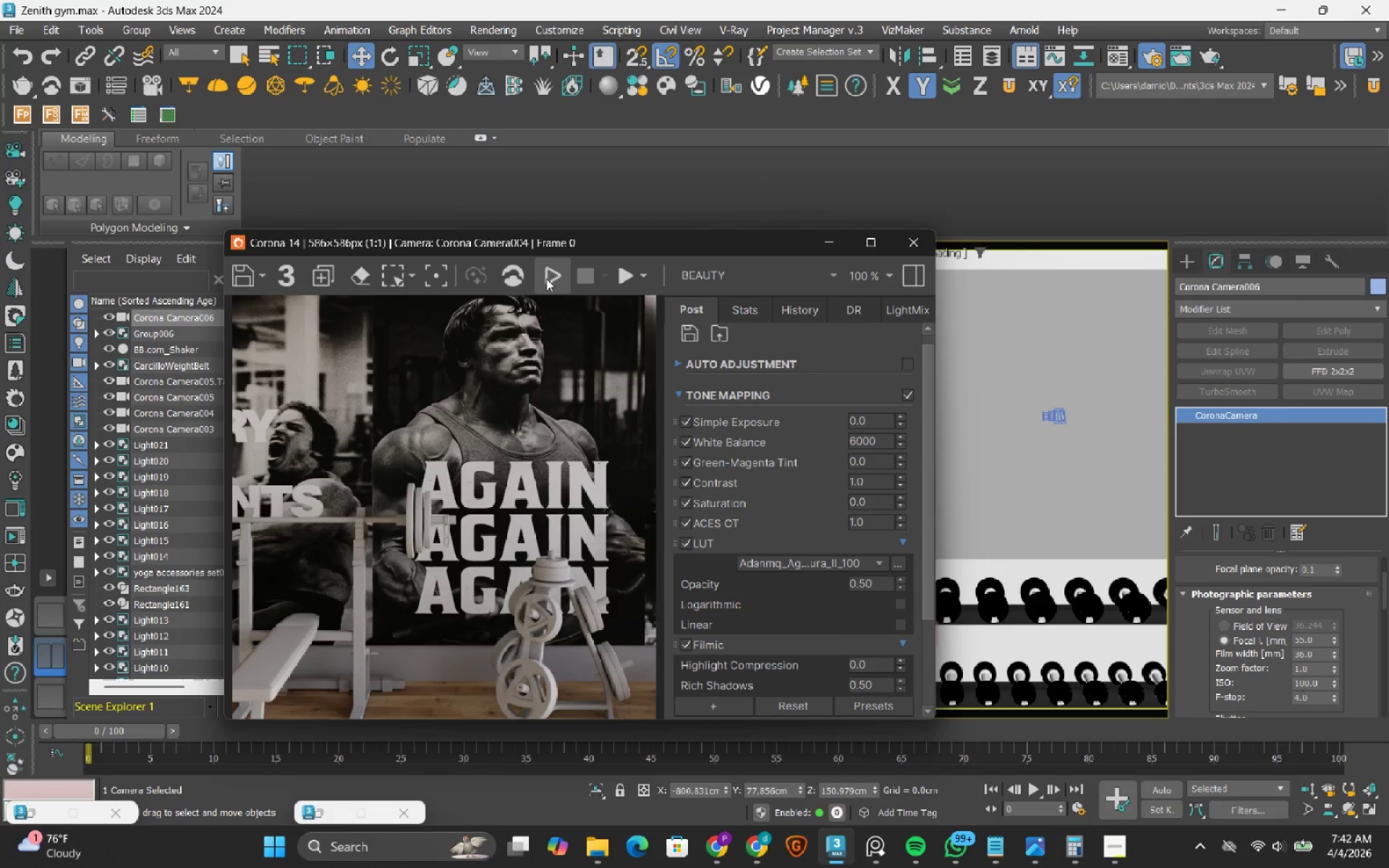 
left_click([547, 277])
 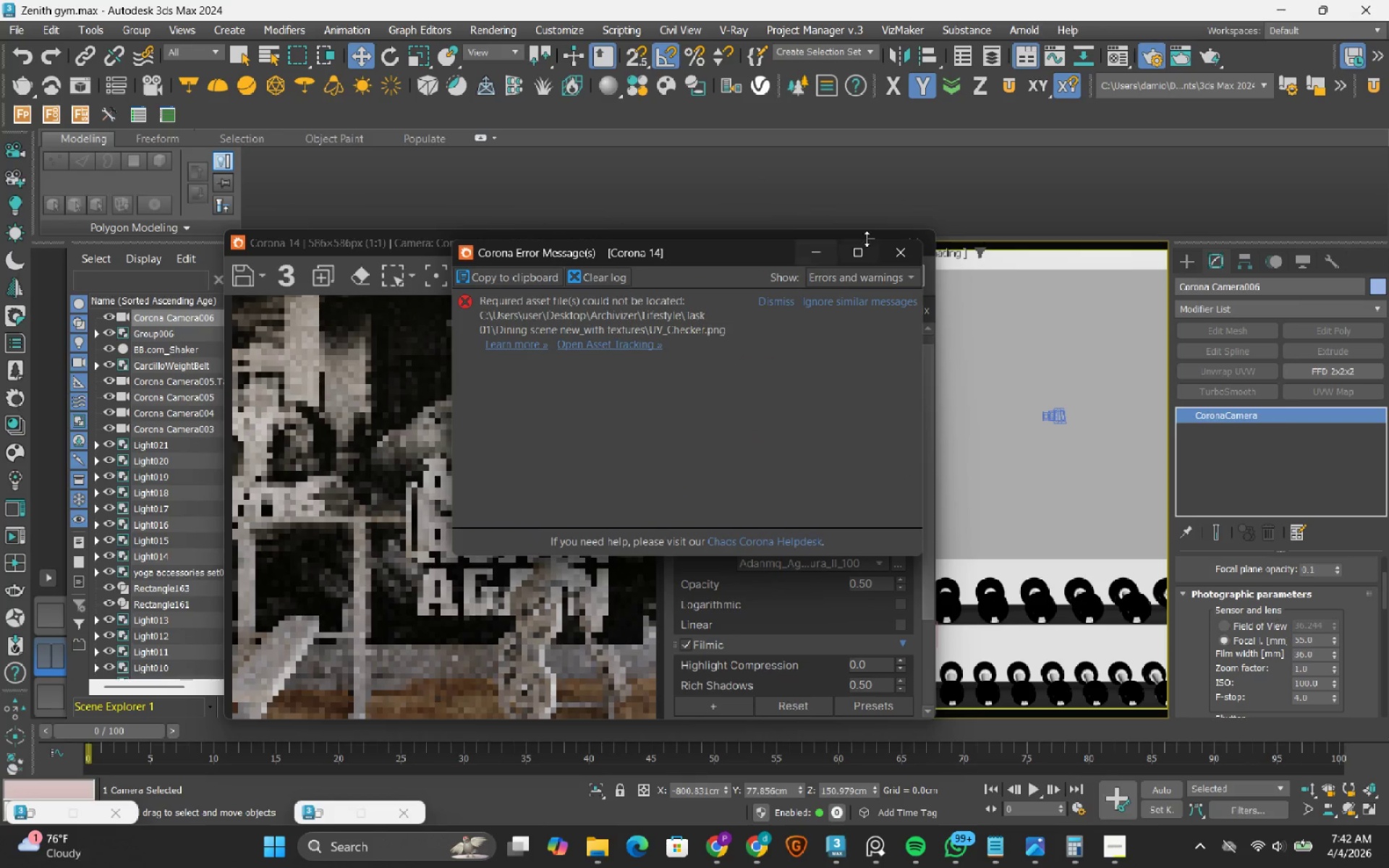 
left_click([891, 256])
 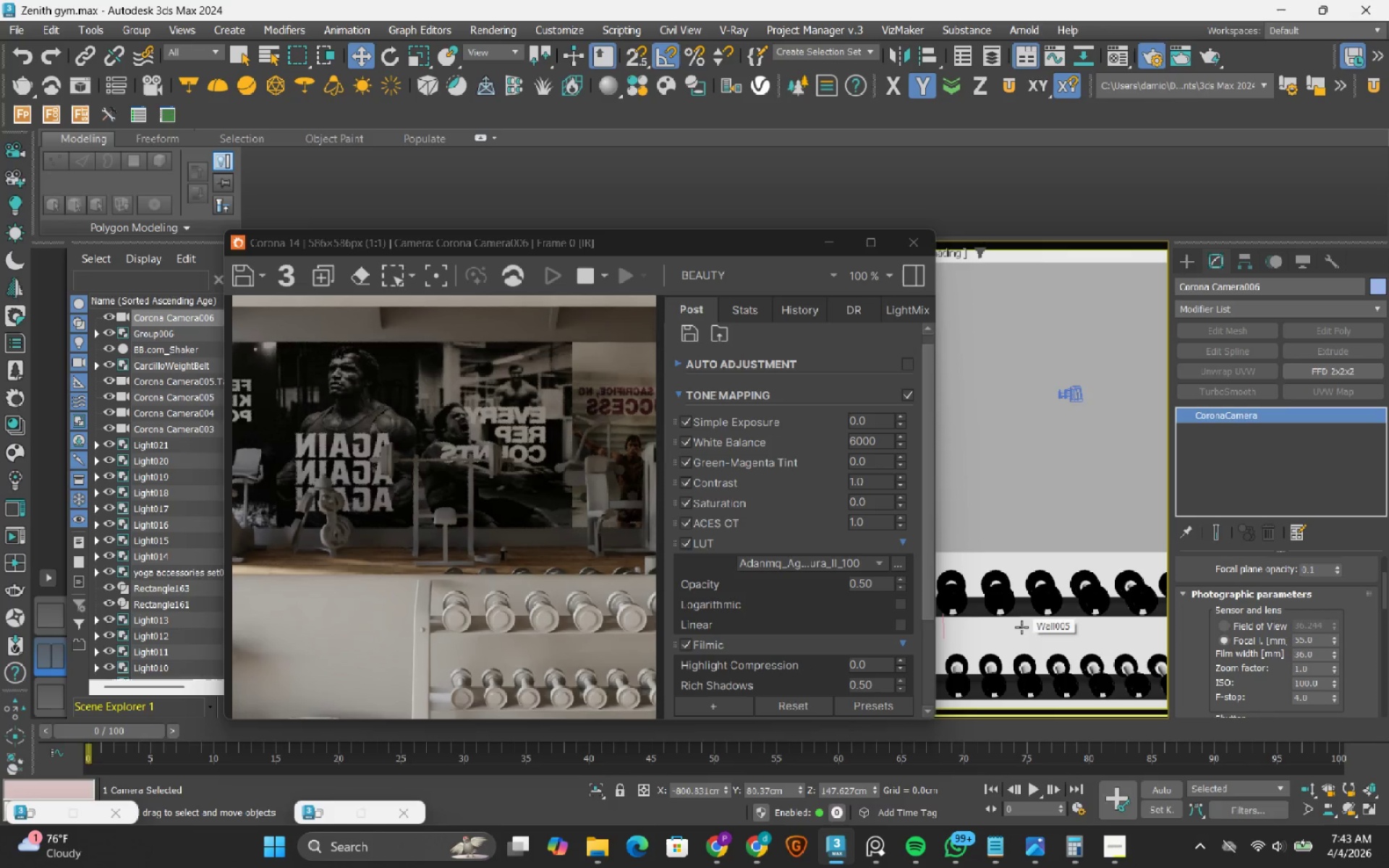 
wait(31.11)
 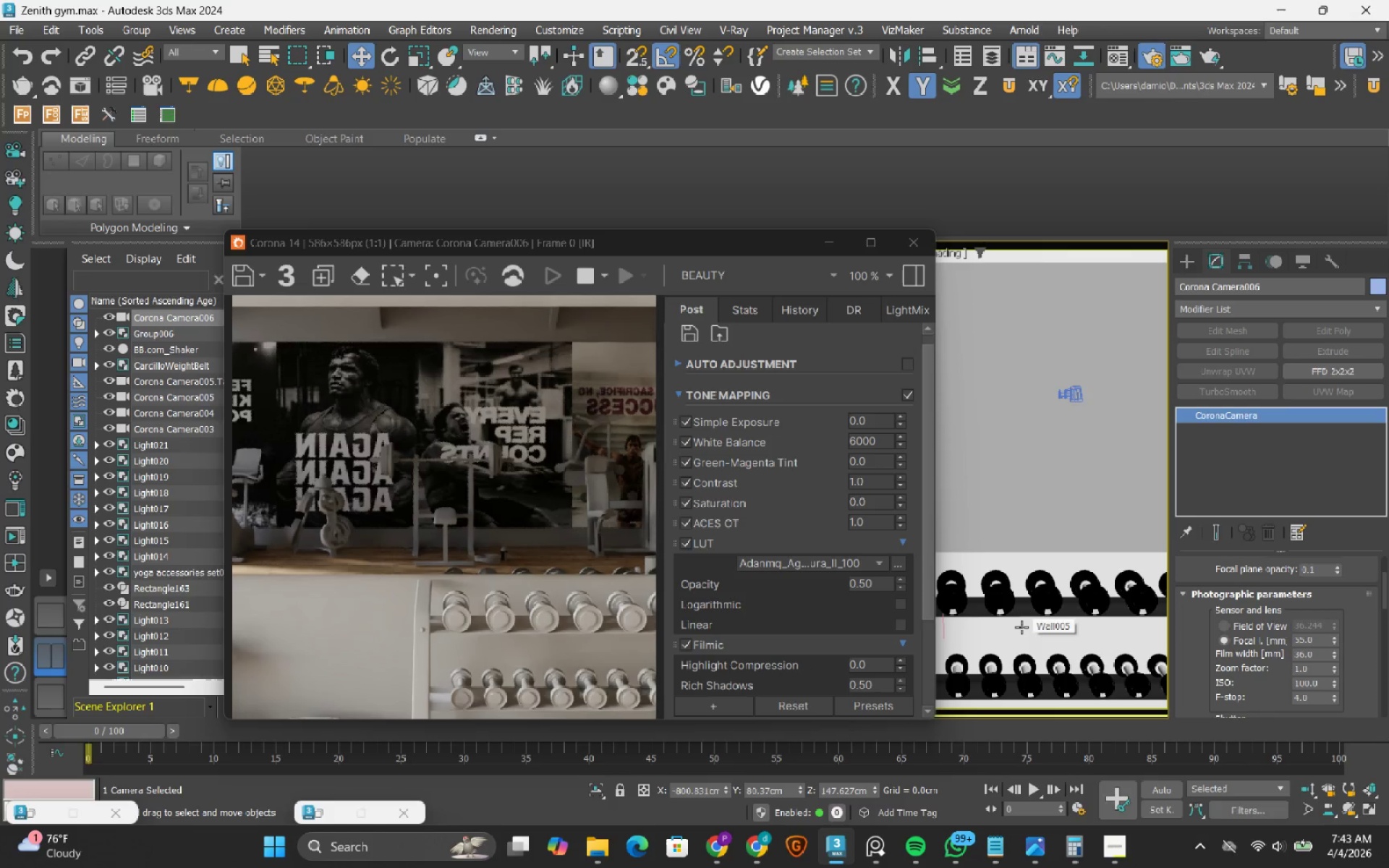 
double_click([1310, 697])
 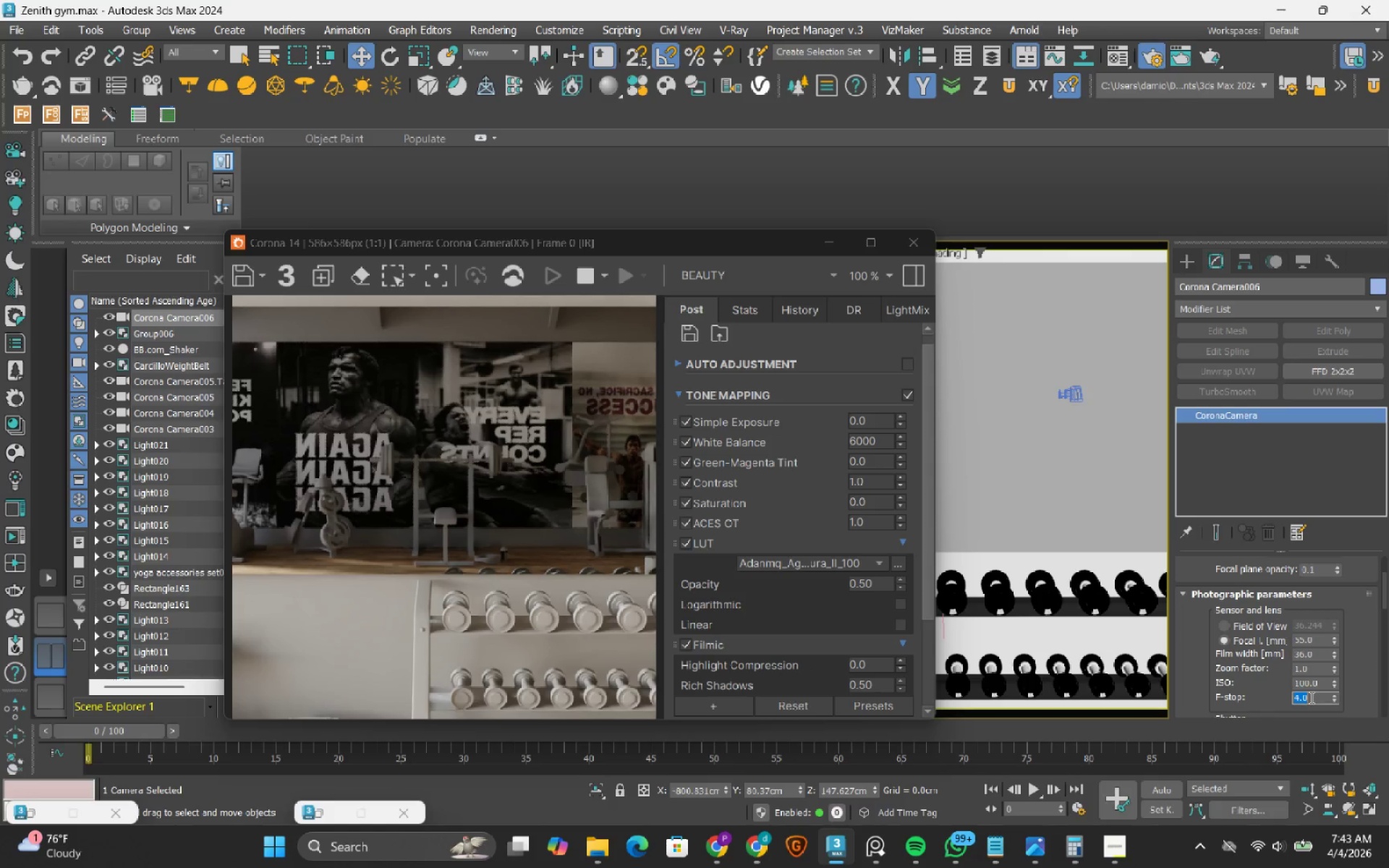 
key(Numpad2)
 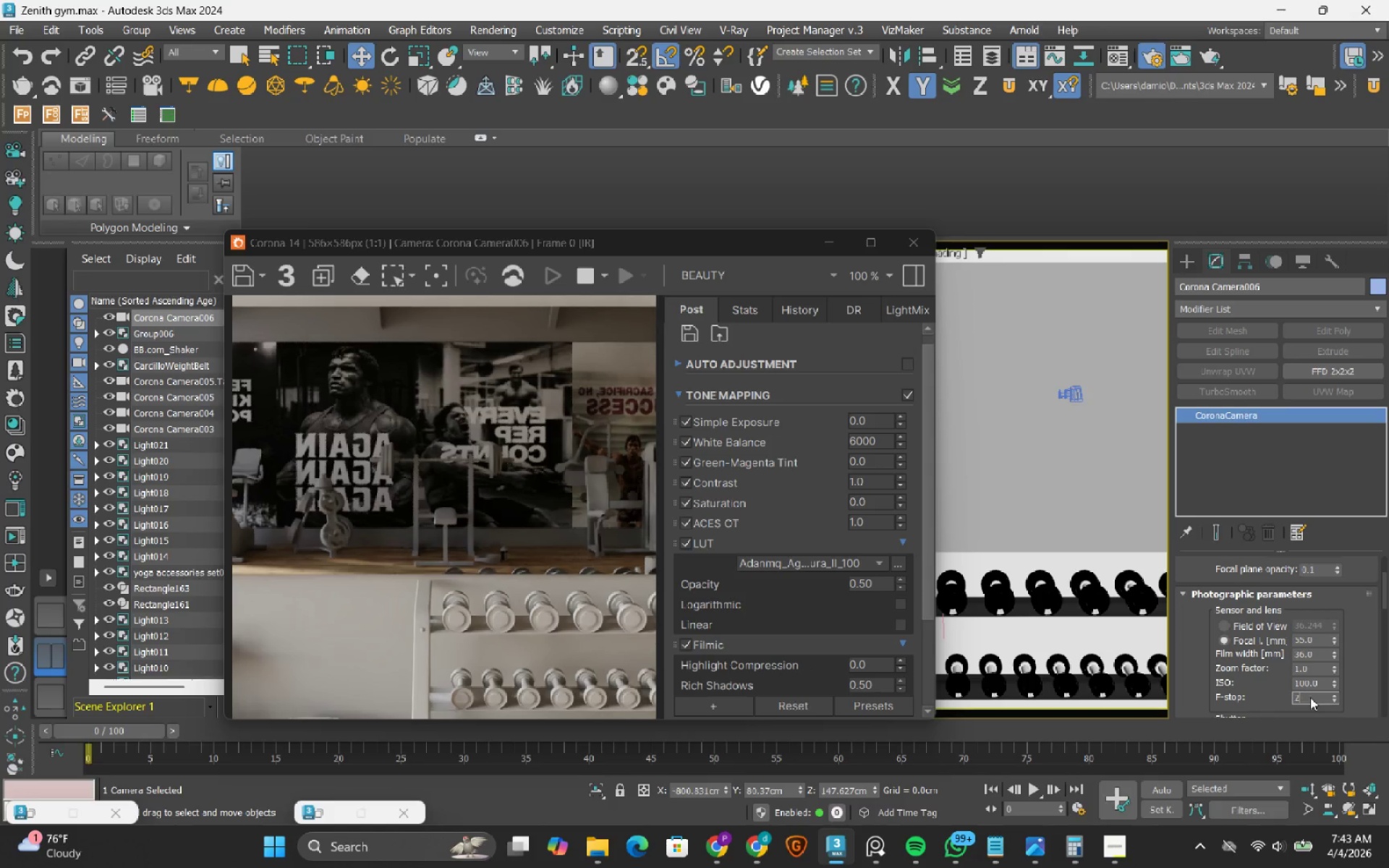 
key(NumpadEnter)
 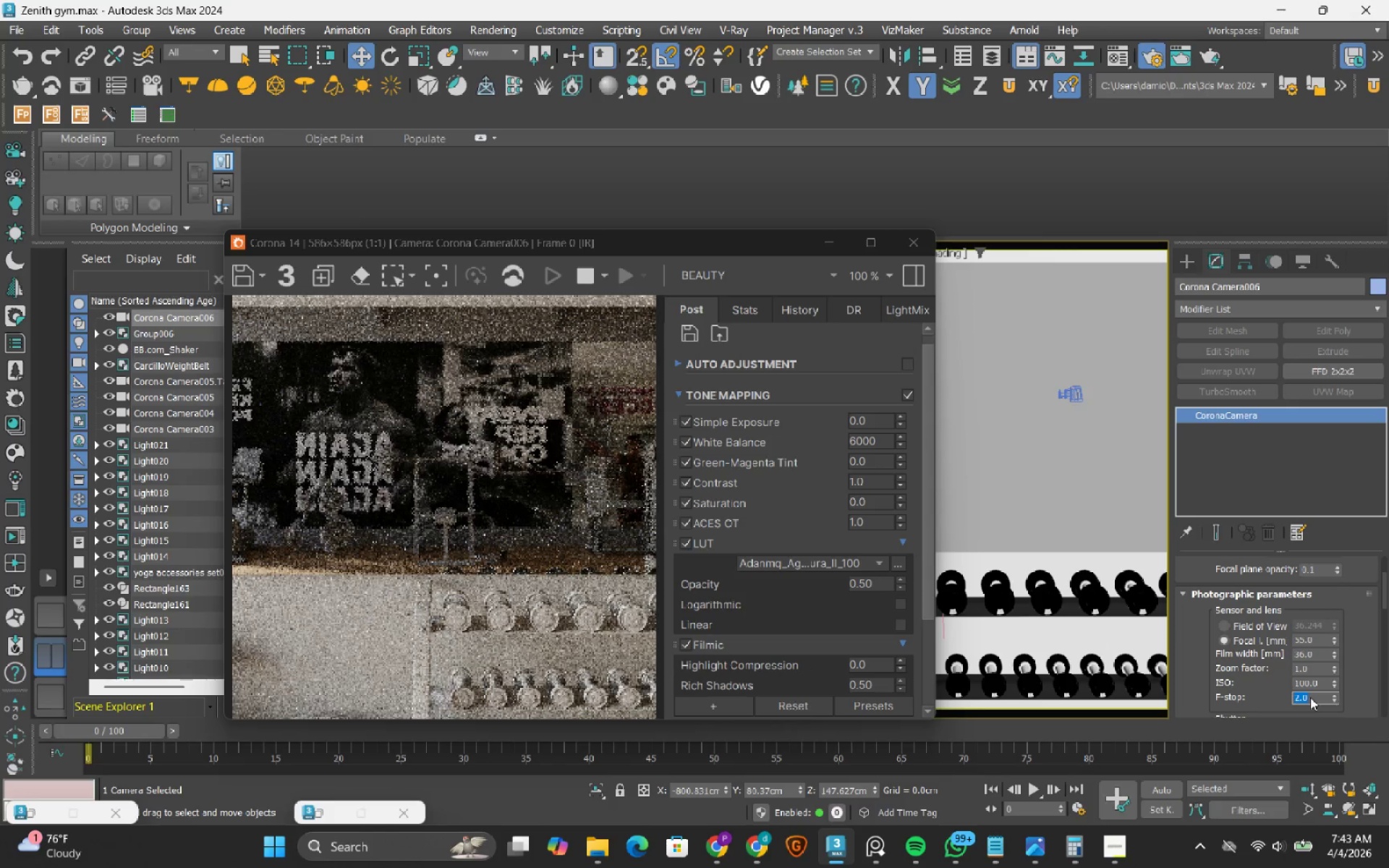 
key(Numpad3)
 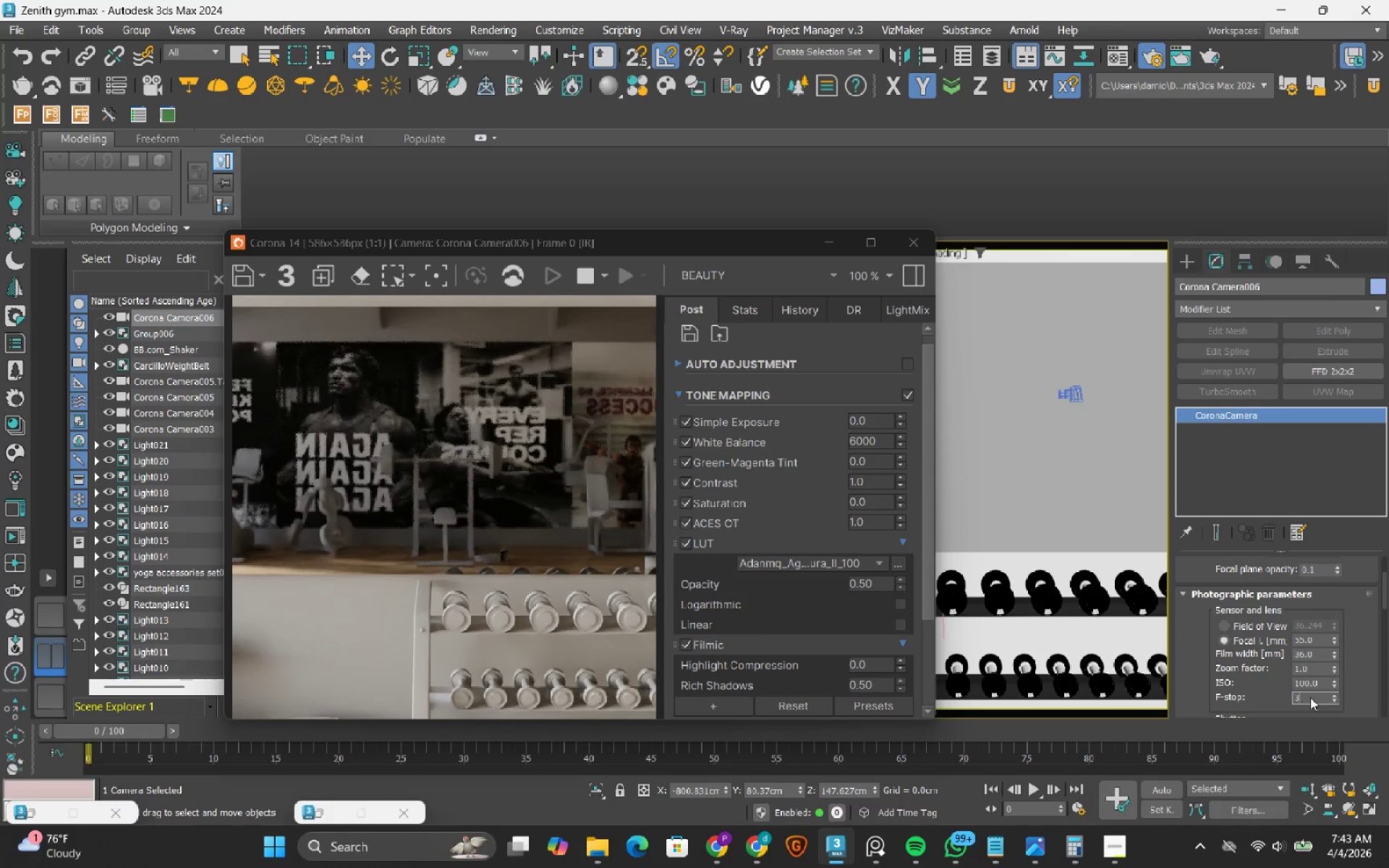 
key(NumpadEnter)
 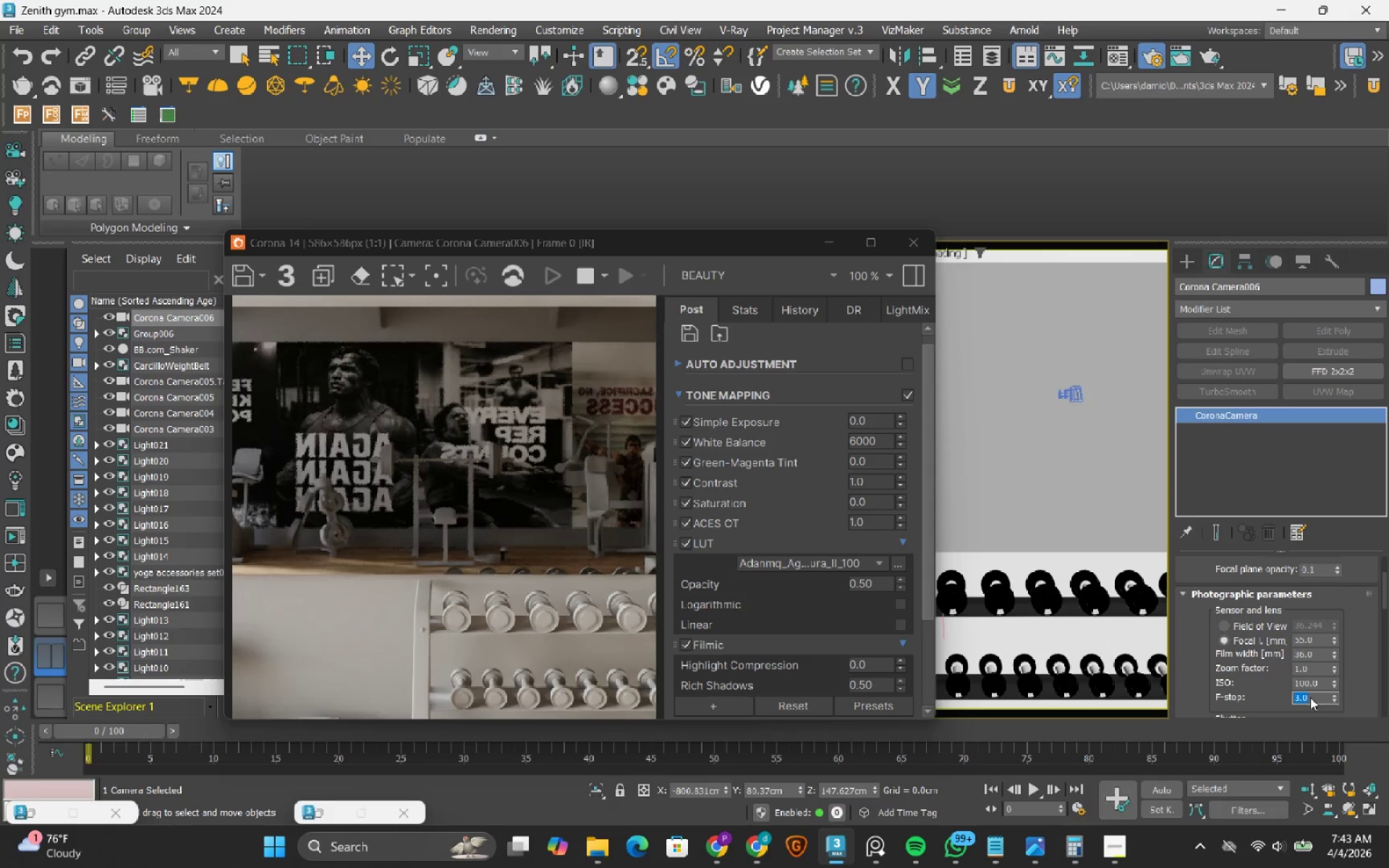 
wait(10.12)
 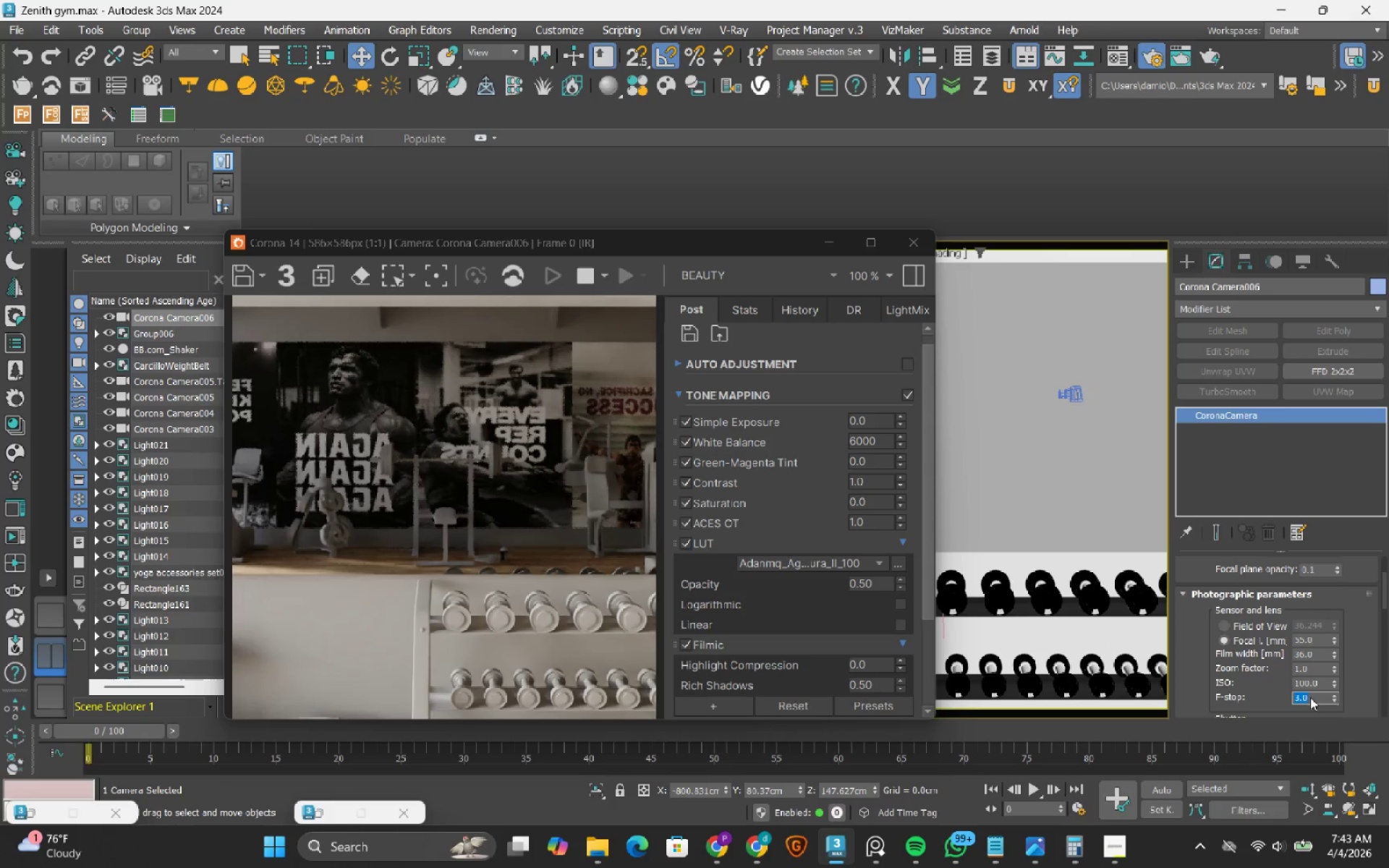 
left_click([582, 272])
 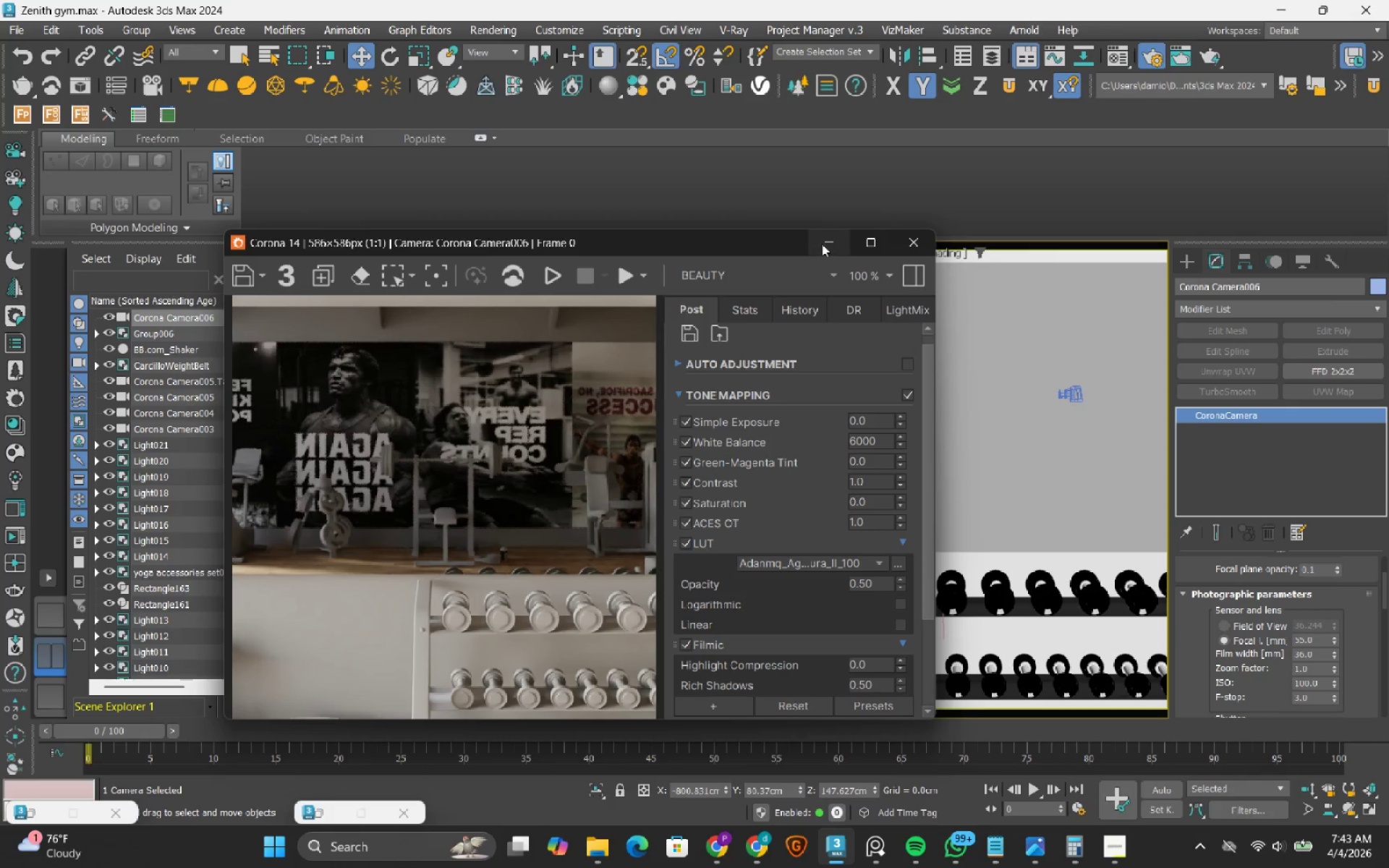 
left_click([822, 244])
 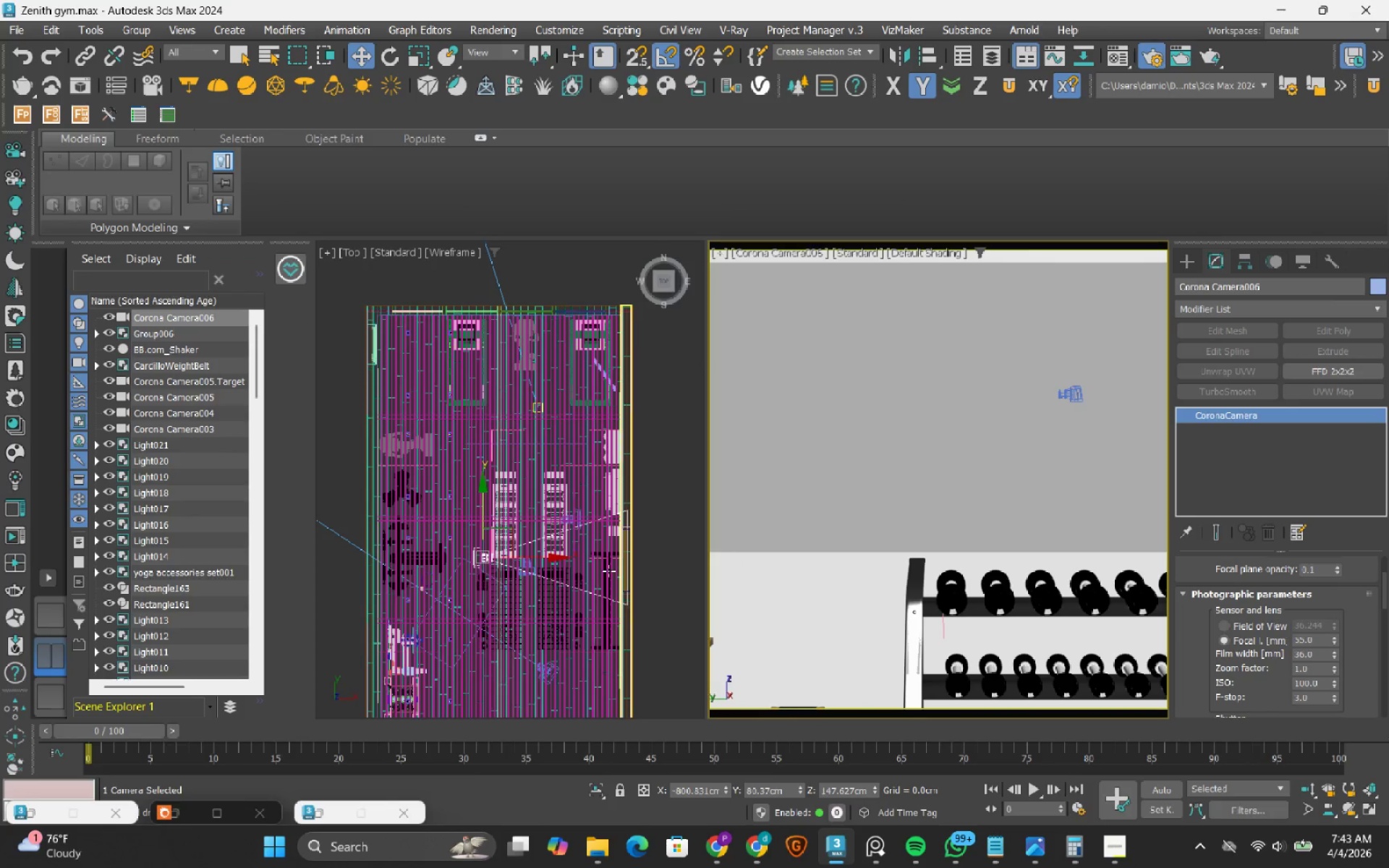 
scroll: coordinate [619, 579], scroll_direction: up, amount: 2.0
 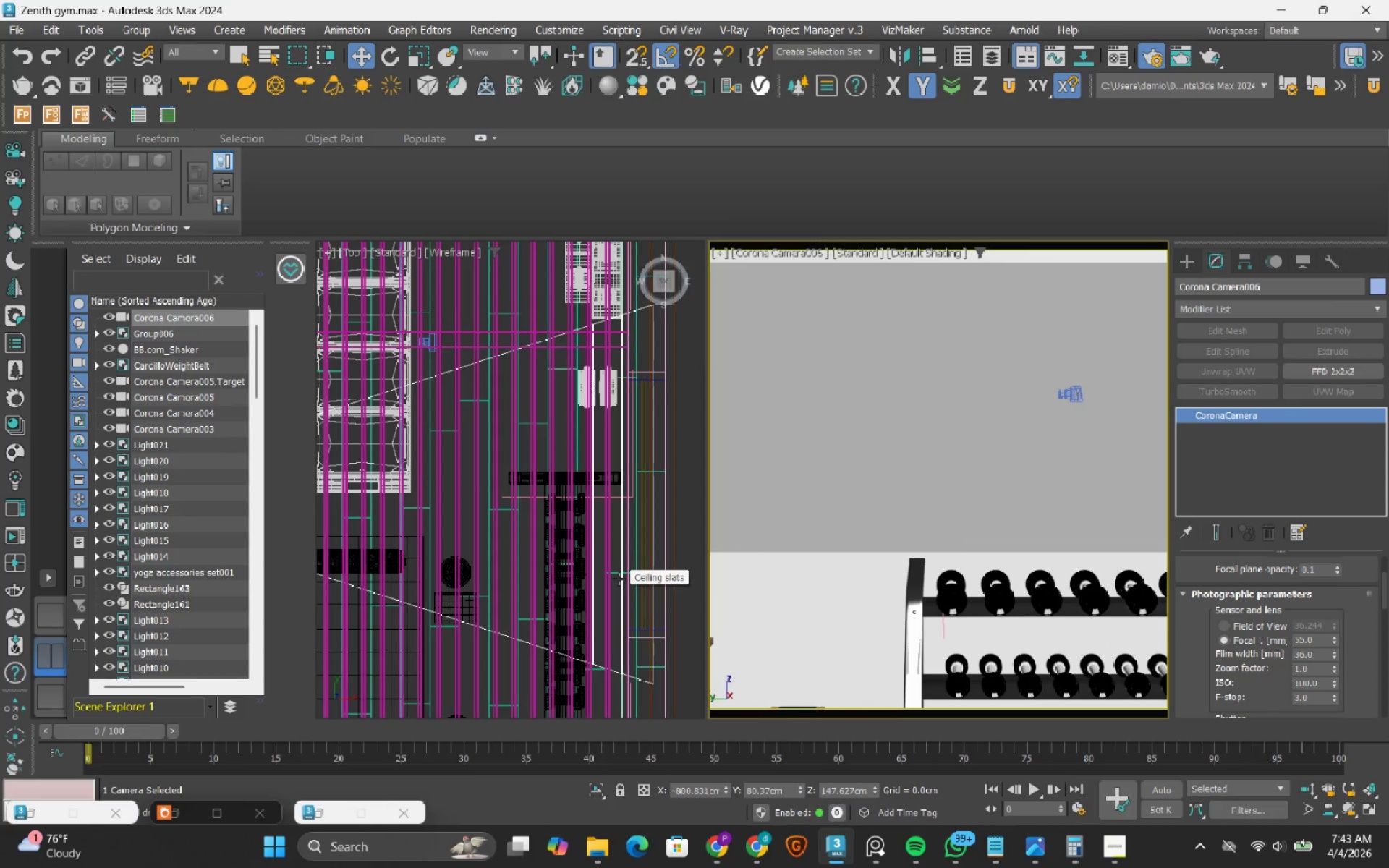 
scroll: coordinate [619, 579], scroll_direction: down, amount: 4.0
 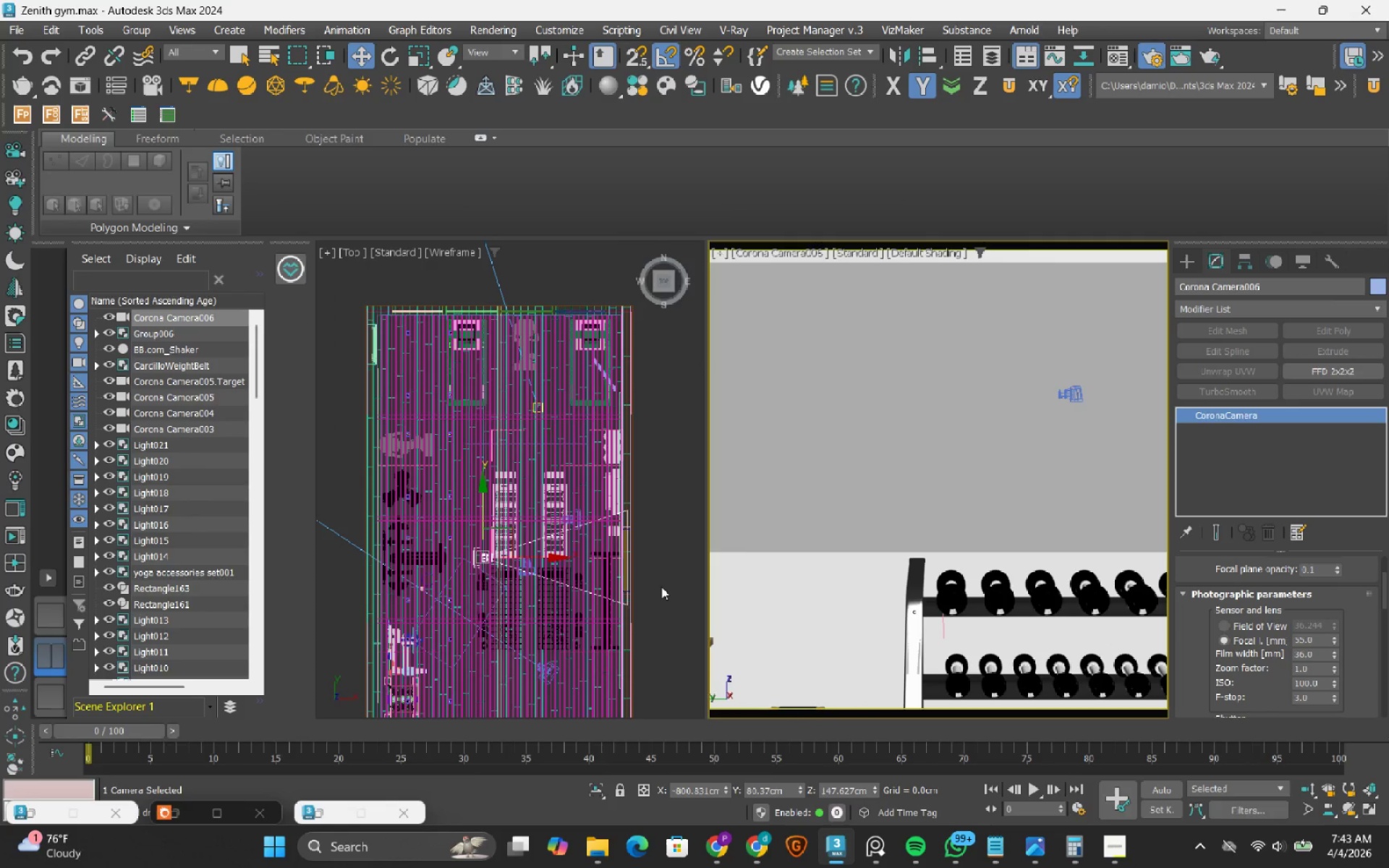 
left_click([659, 597])
 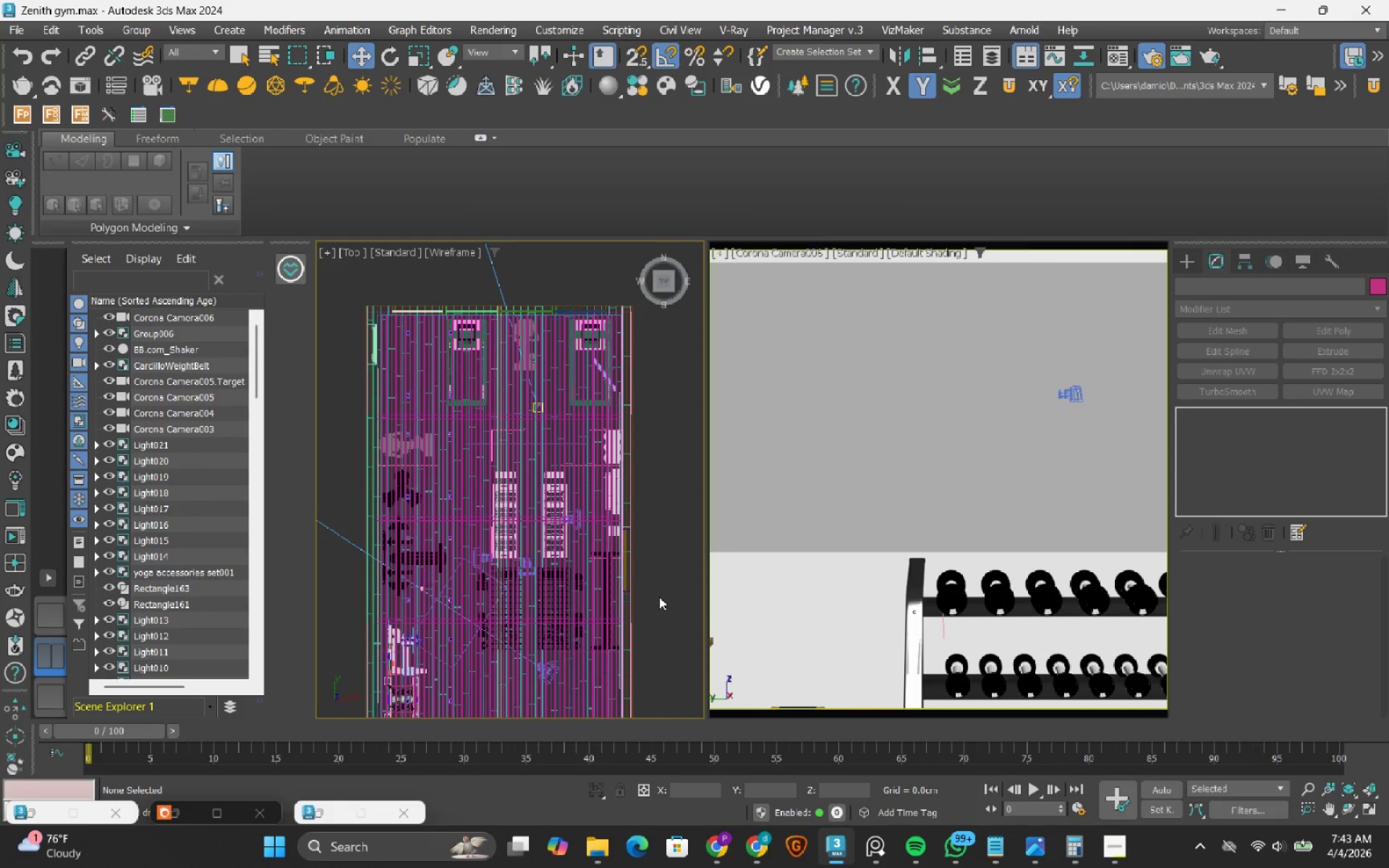 
wait(5.2)
 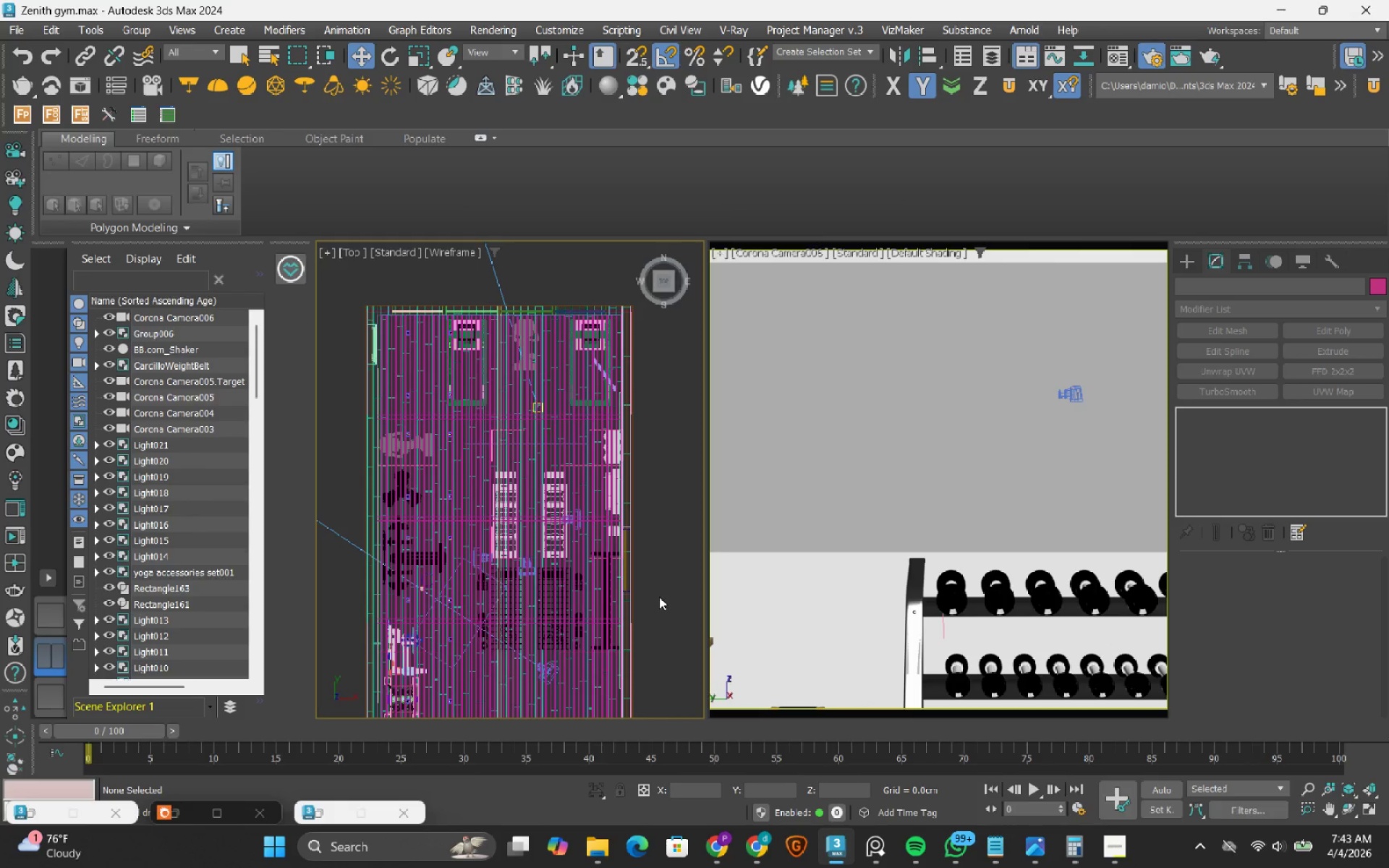 
left_click([1119, 858])